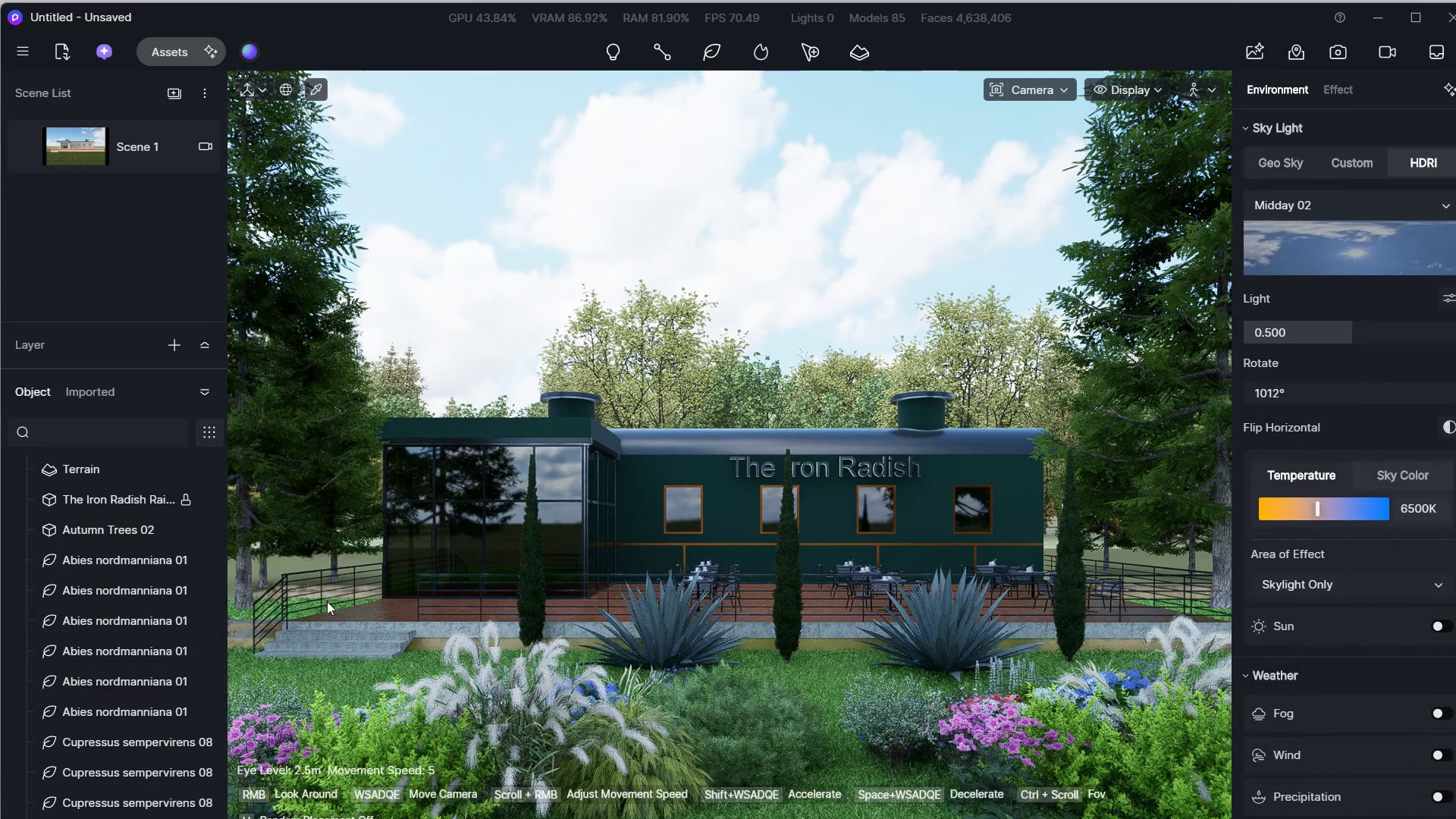 
key(Escape)
 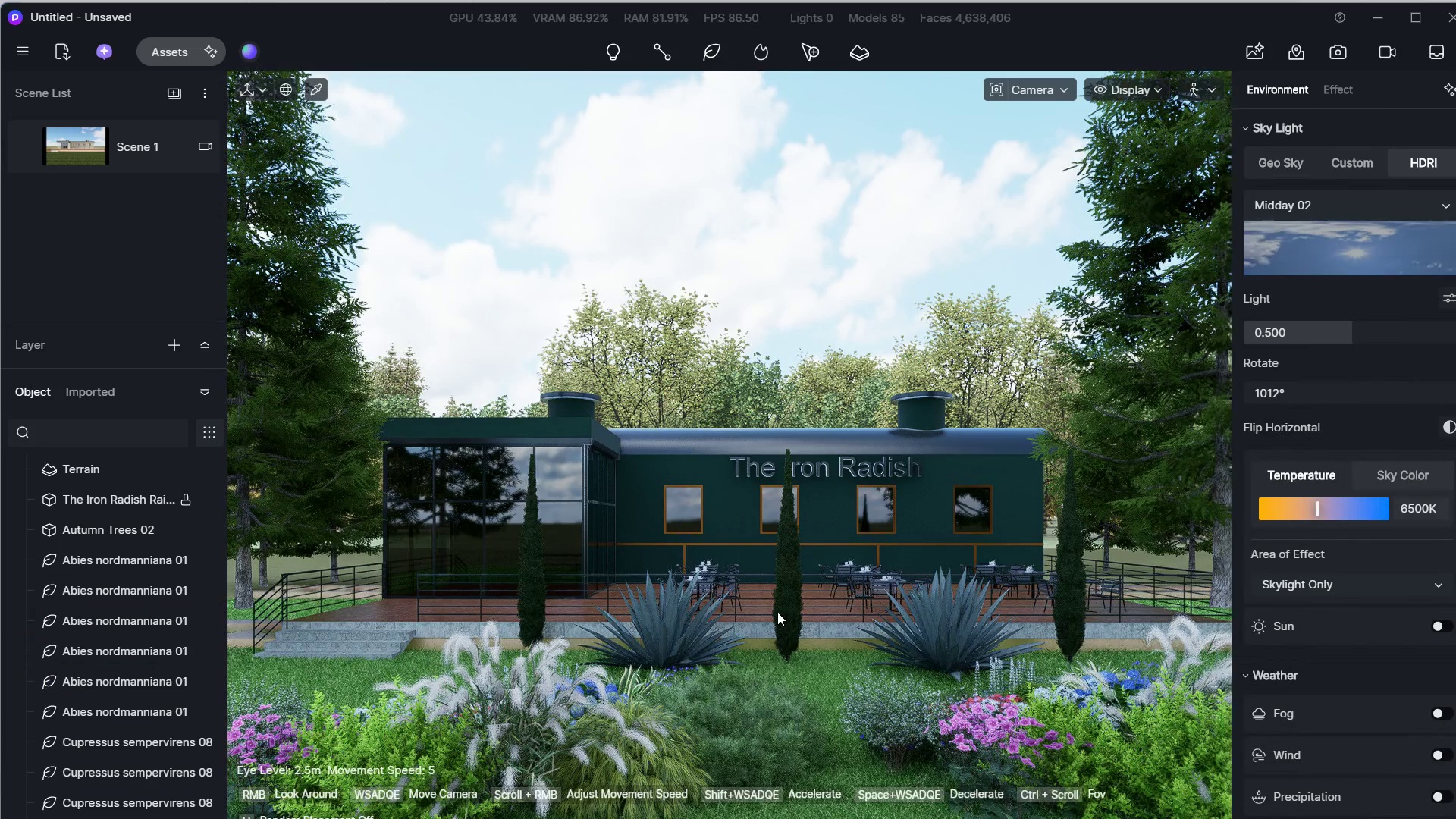 
left_click_drag(start_coordinate=[753, 663], to_coordinate=[756, 657])
 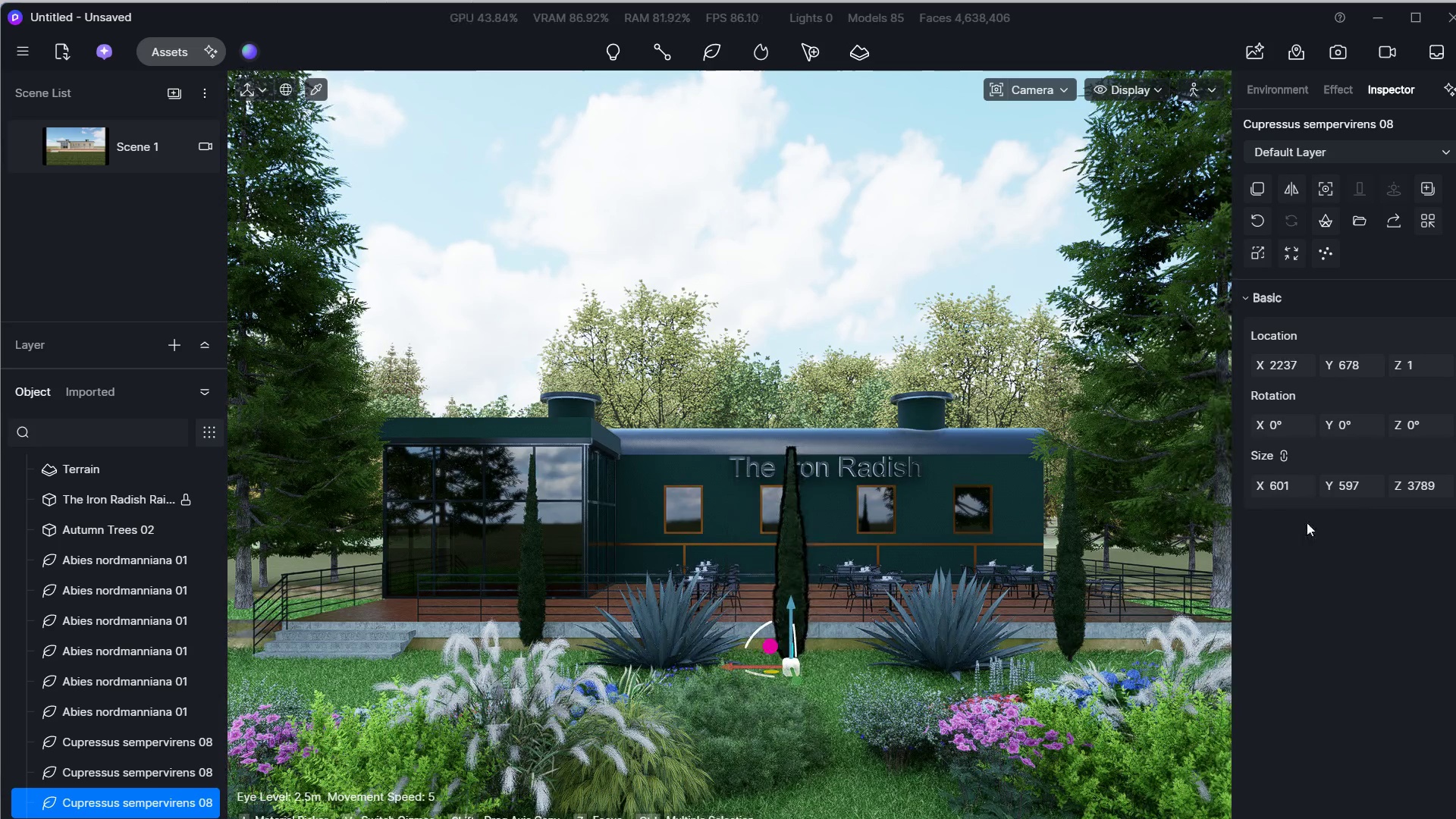 
hold_key(key=ShiftLeft, duration=1.81)
 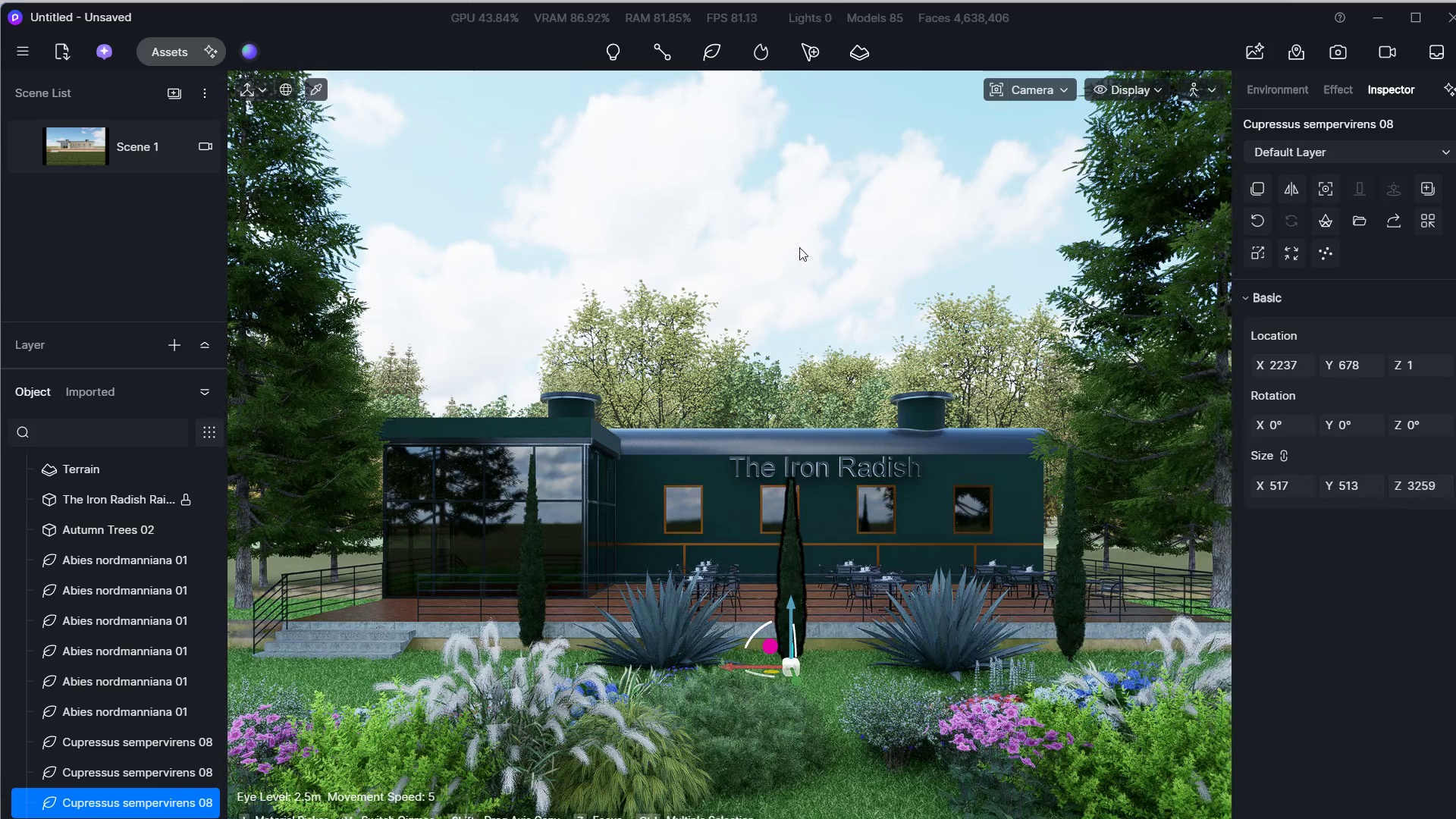 
left_click([800, 242])
 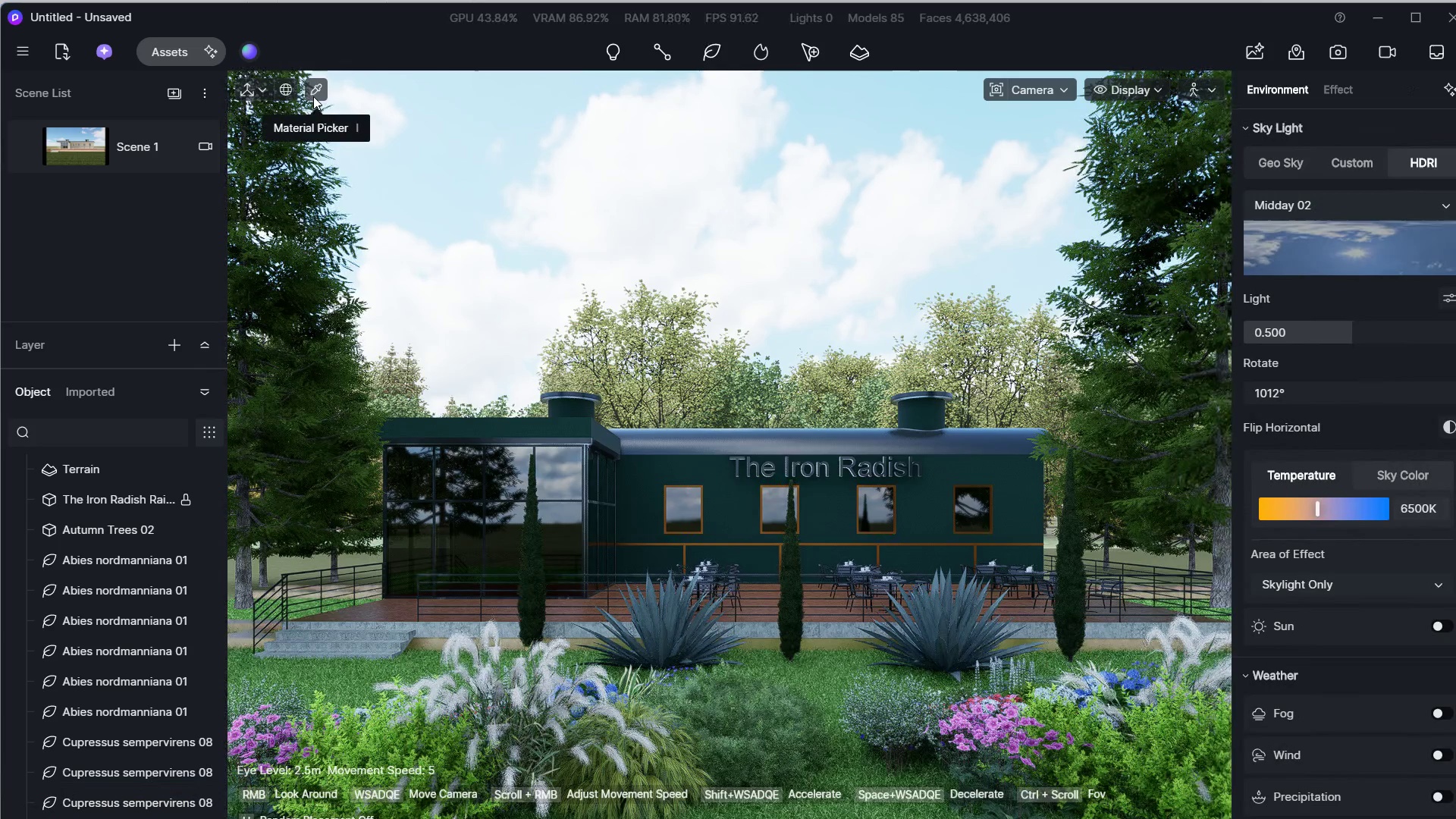 
key(Alt+Tab)
 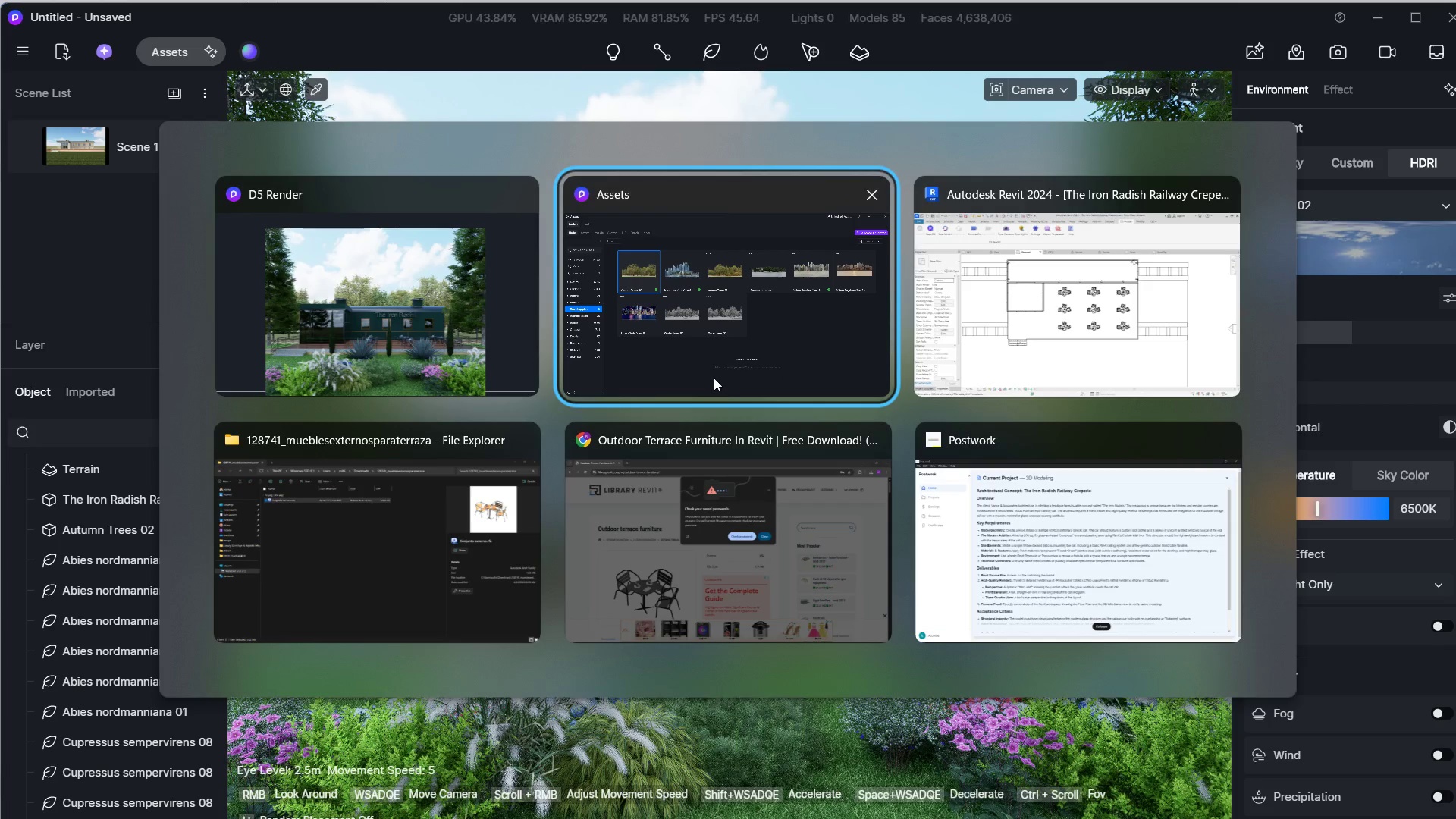 
key(Alt+Tab)
 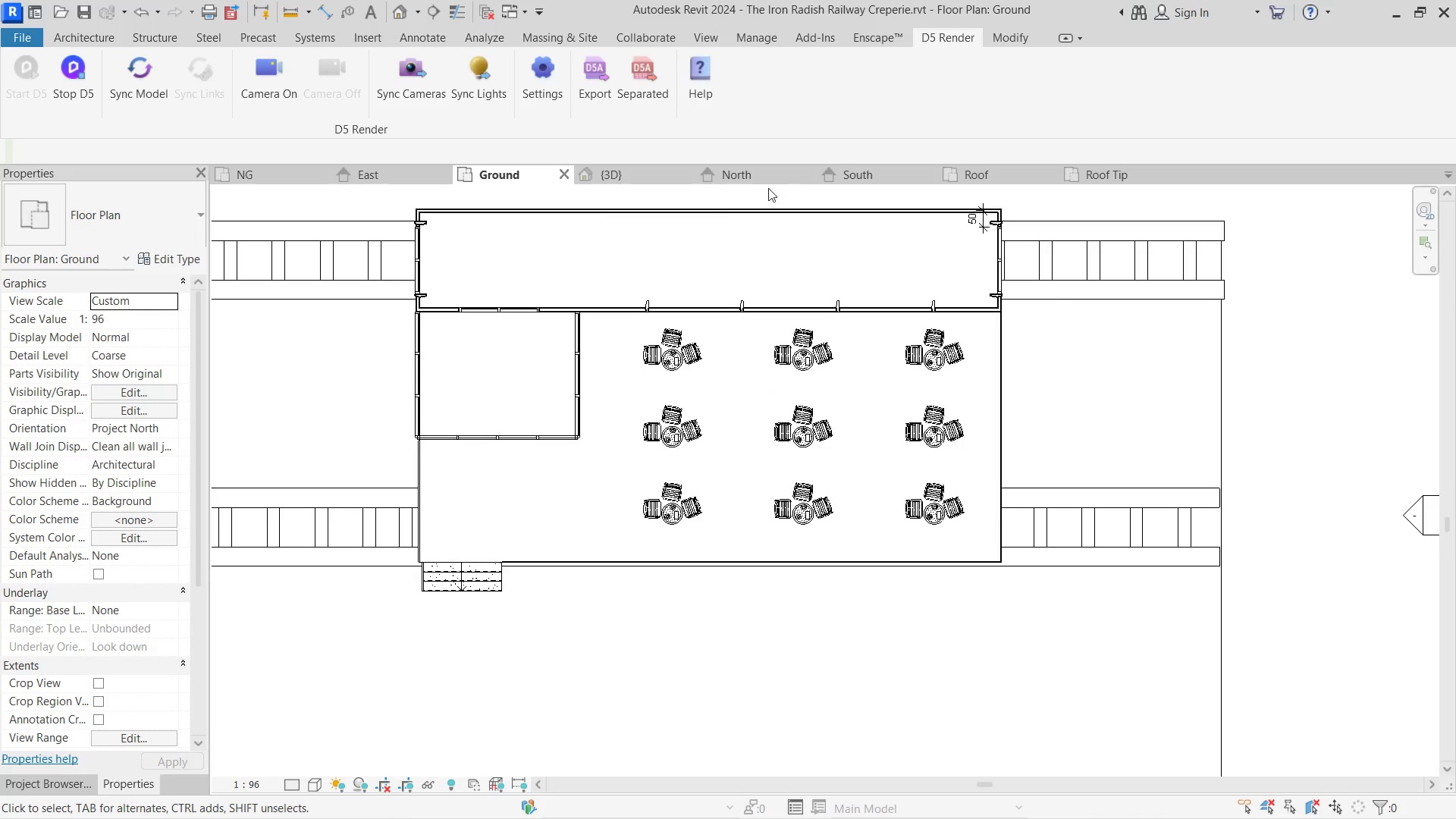 
left_click([851, 171])
 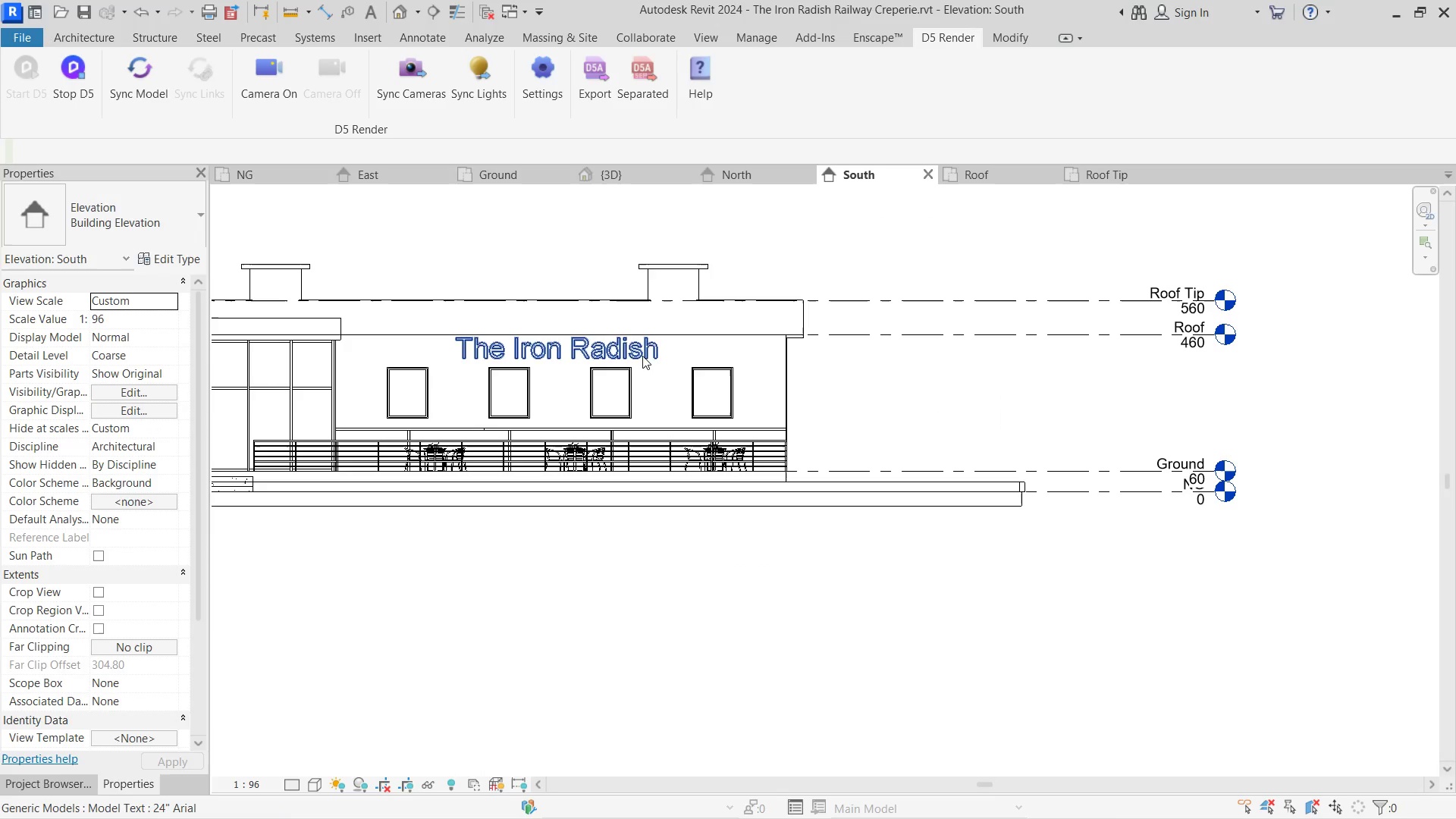 
left_click([632, 356])
 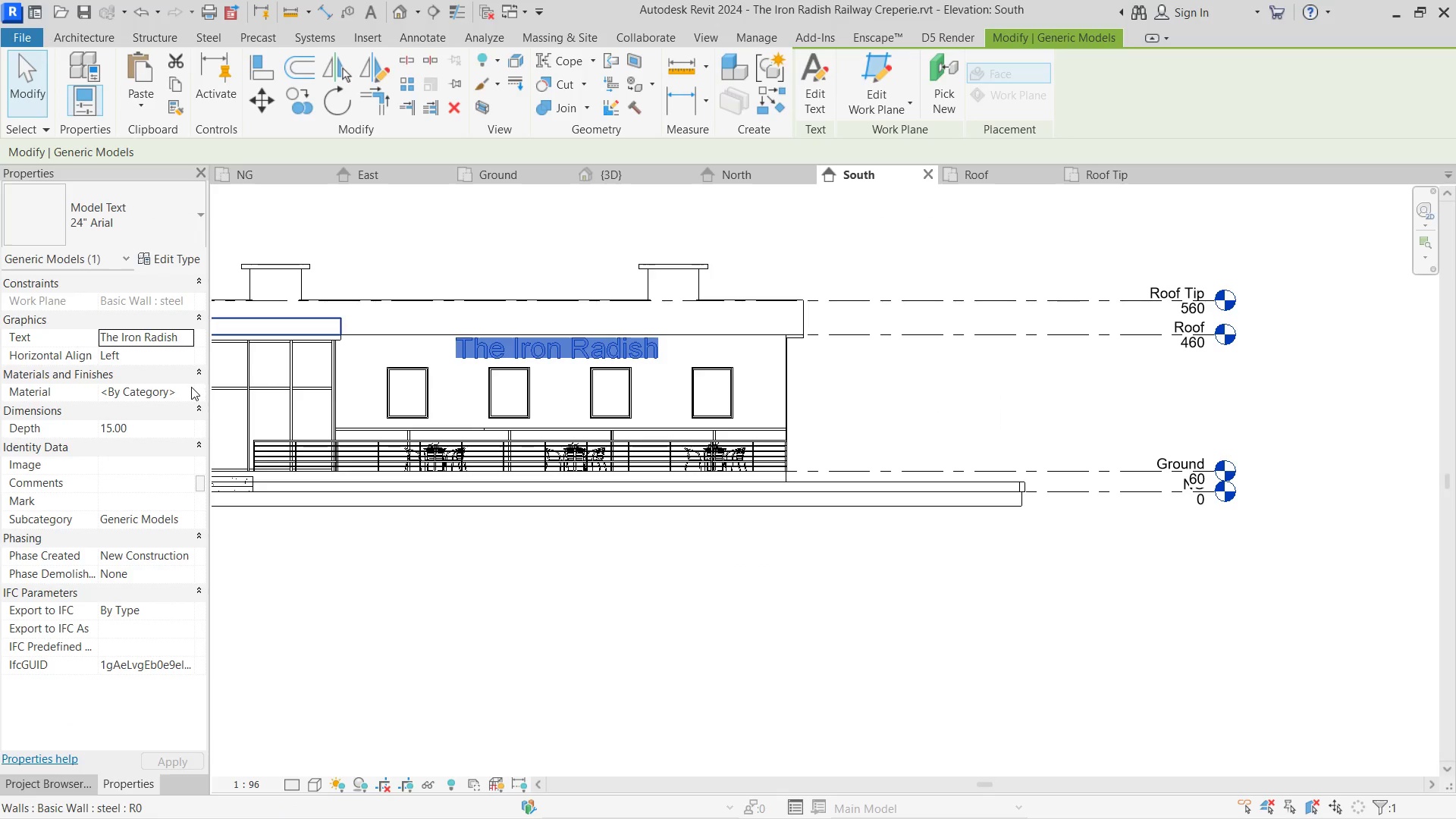 
left_click([191, 387])
 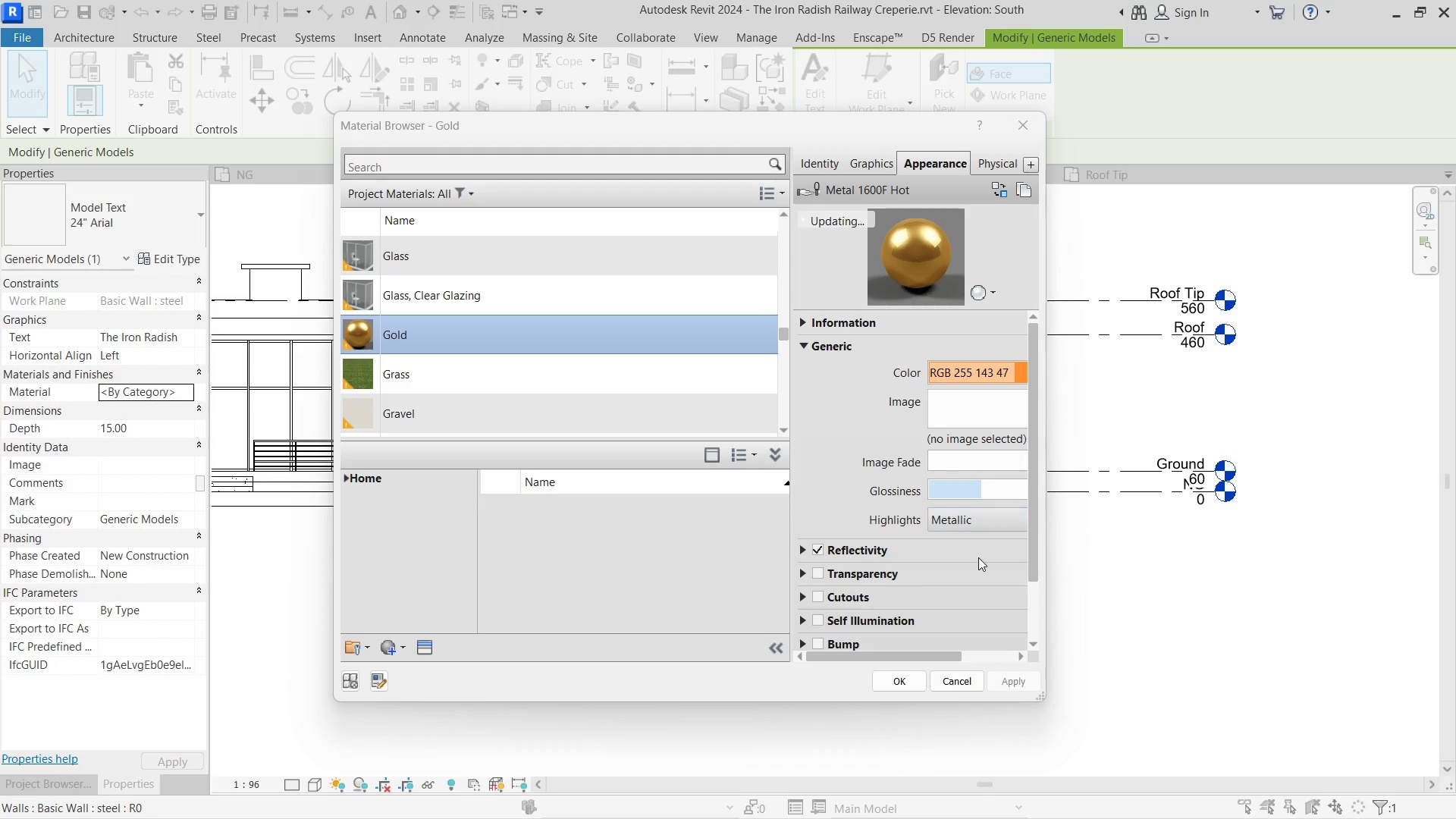 
left_click([902, 678])
 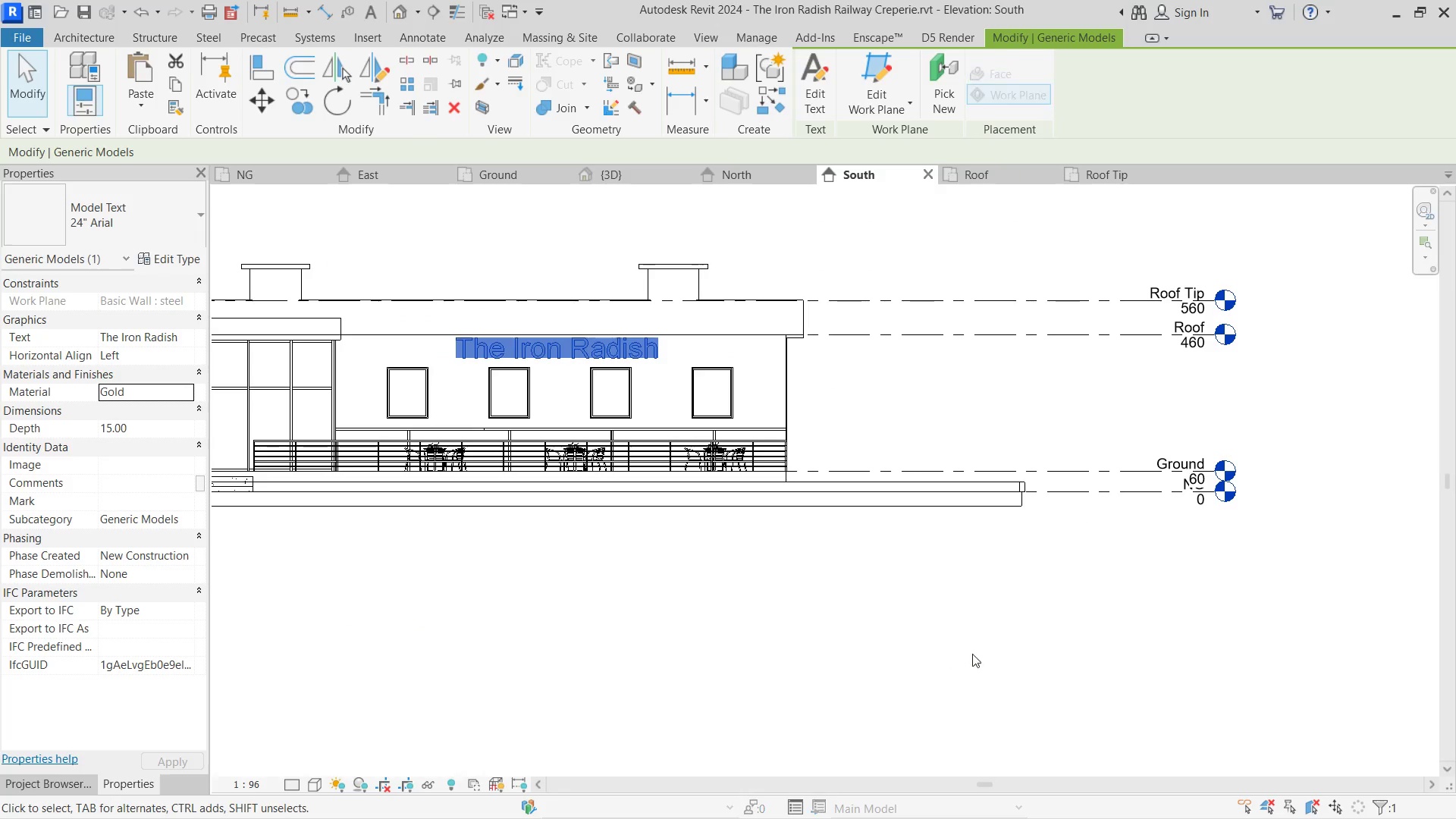 
left_click([739, 592])
 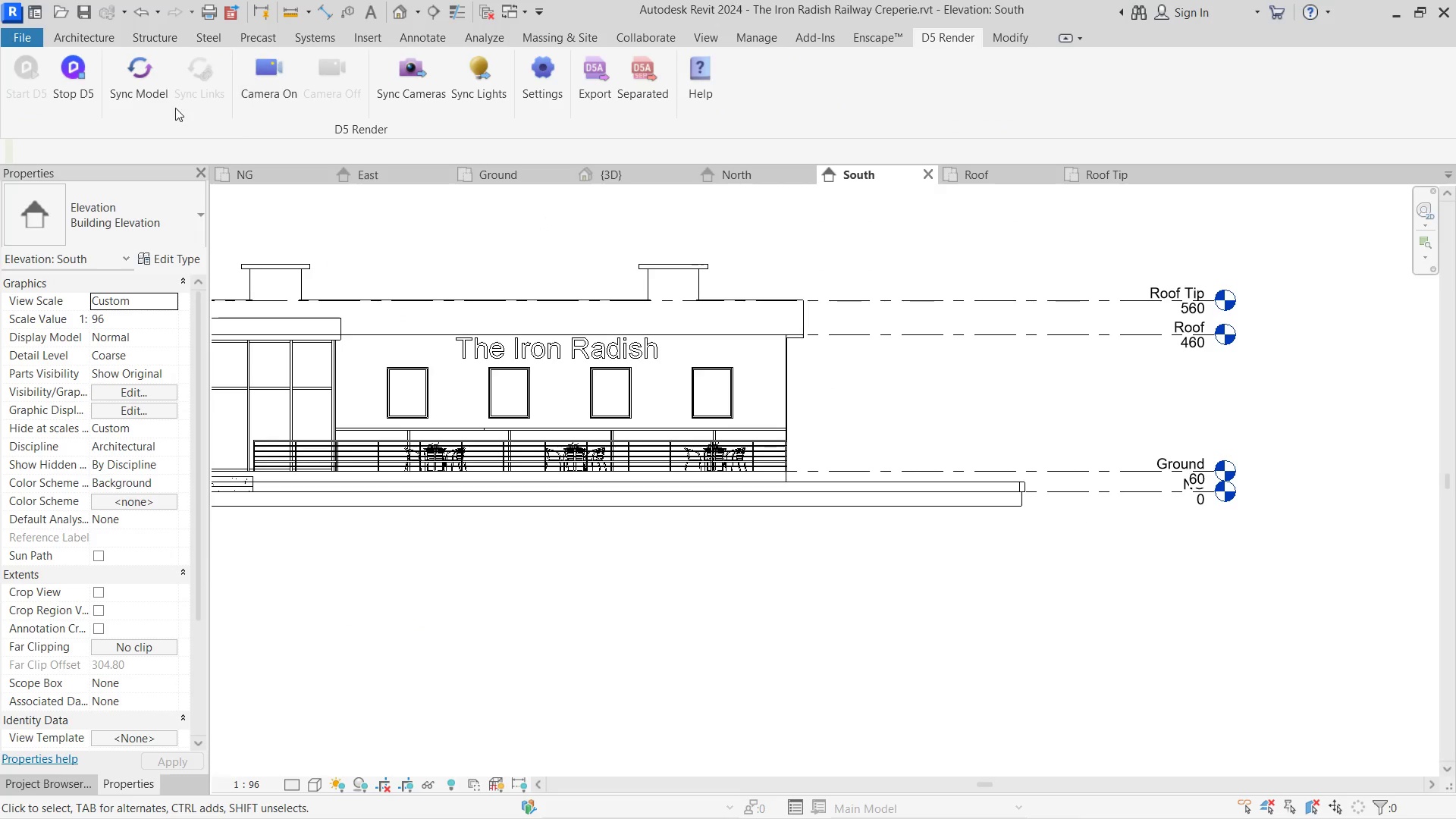 
left_click([153, 103])
 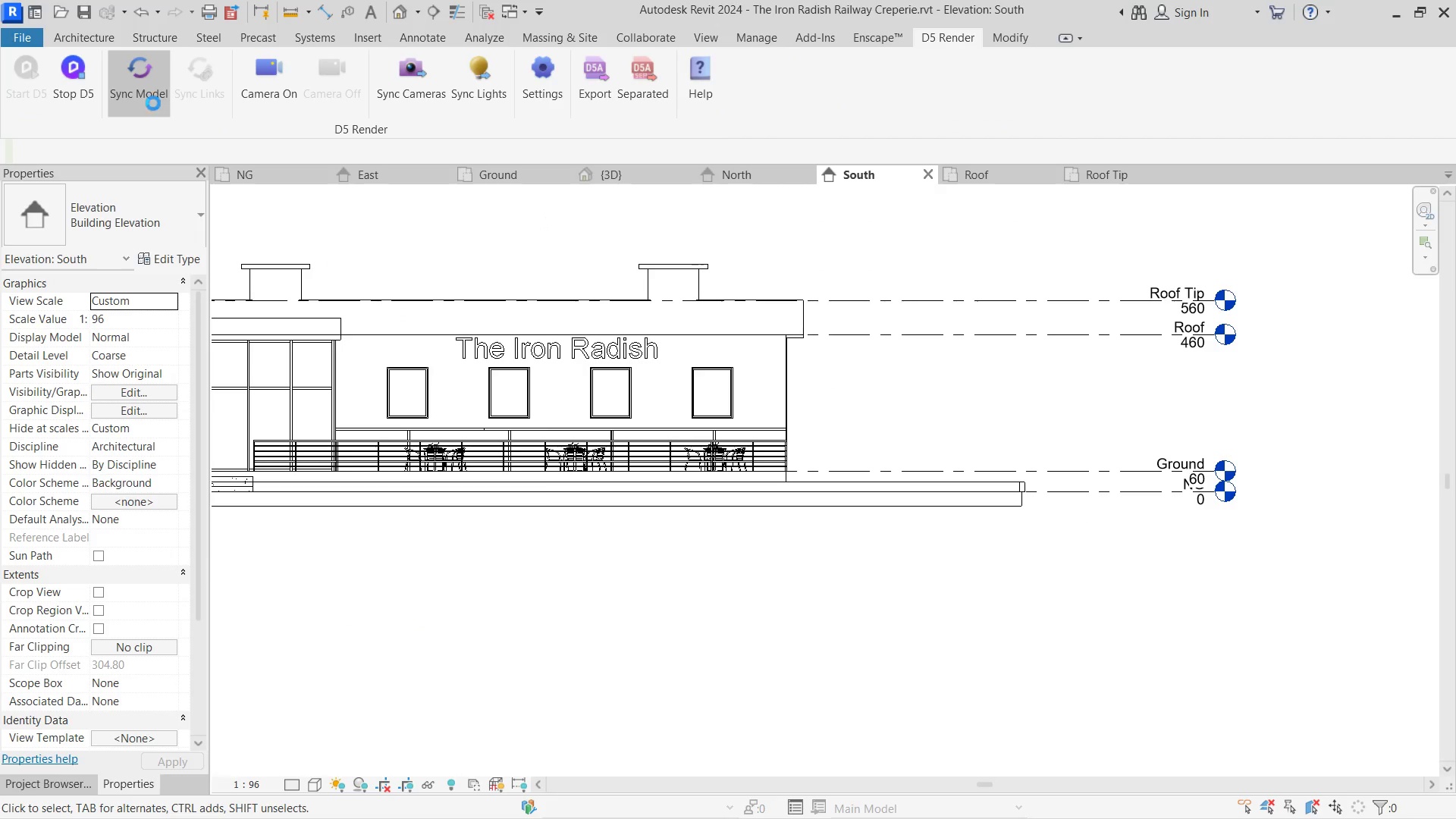 
key(Alt+Tab)
 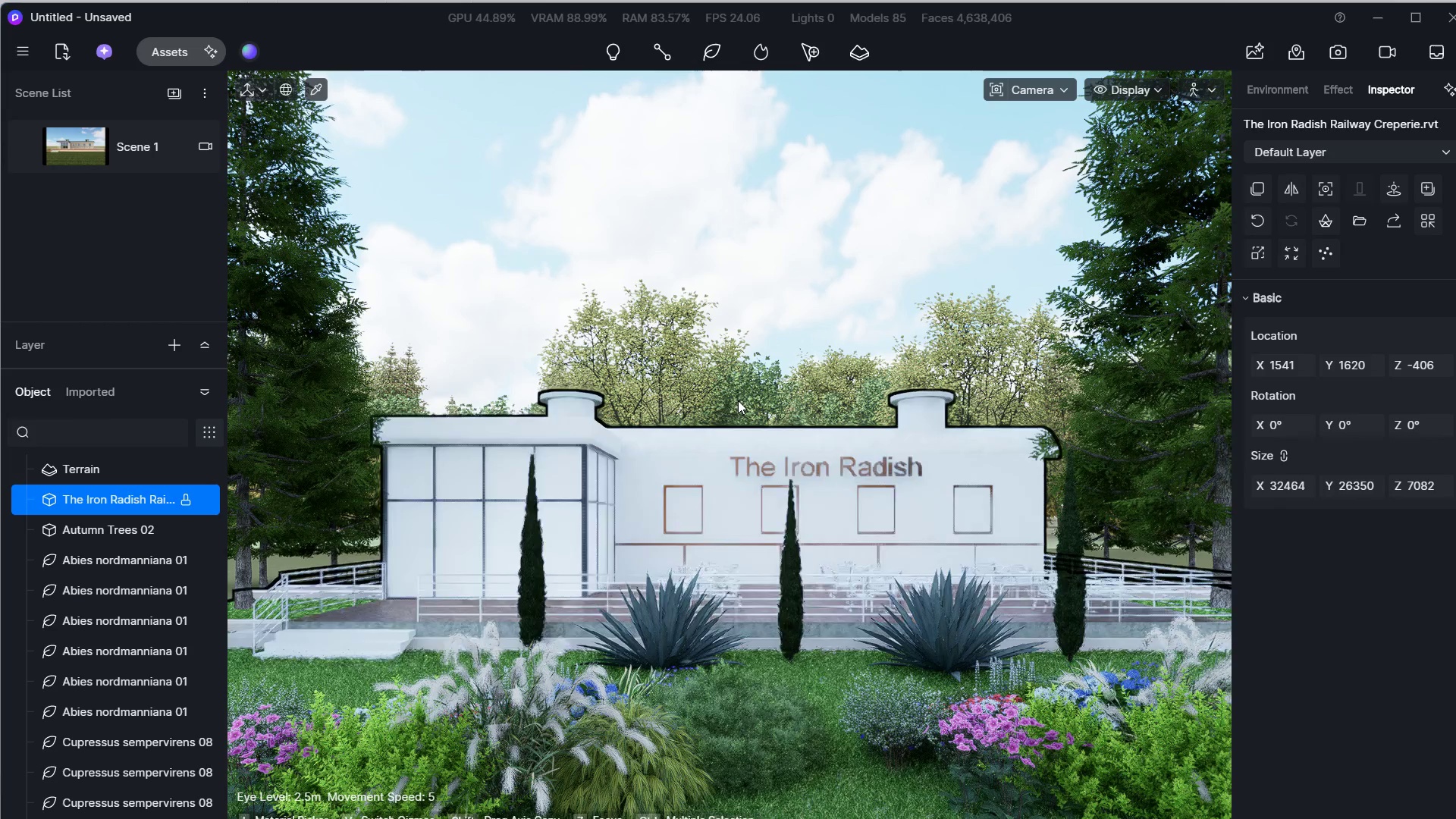 
left_click([753, 264])
 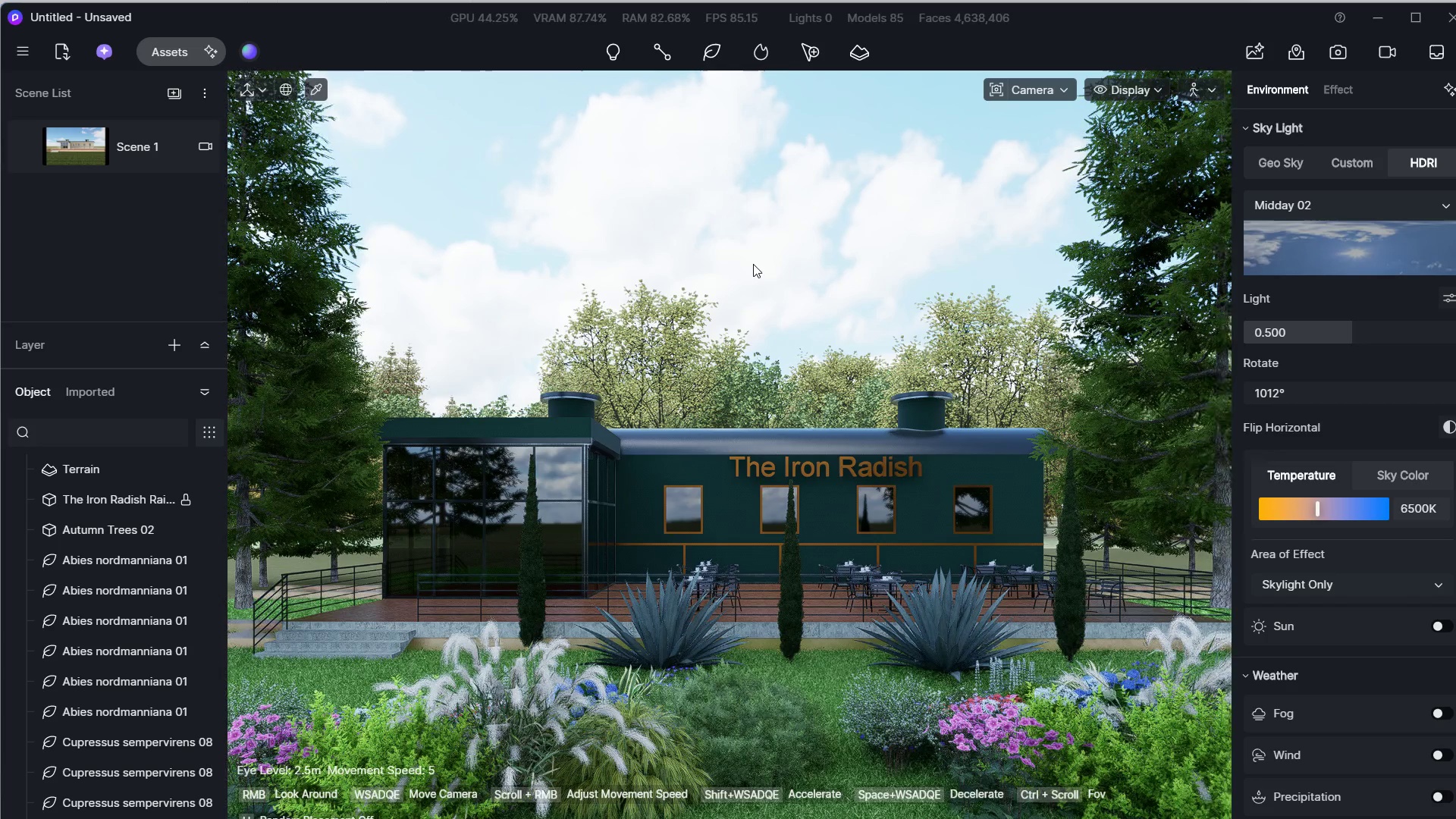 
wait(6.86)
 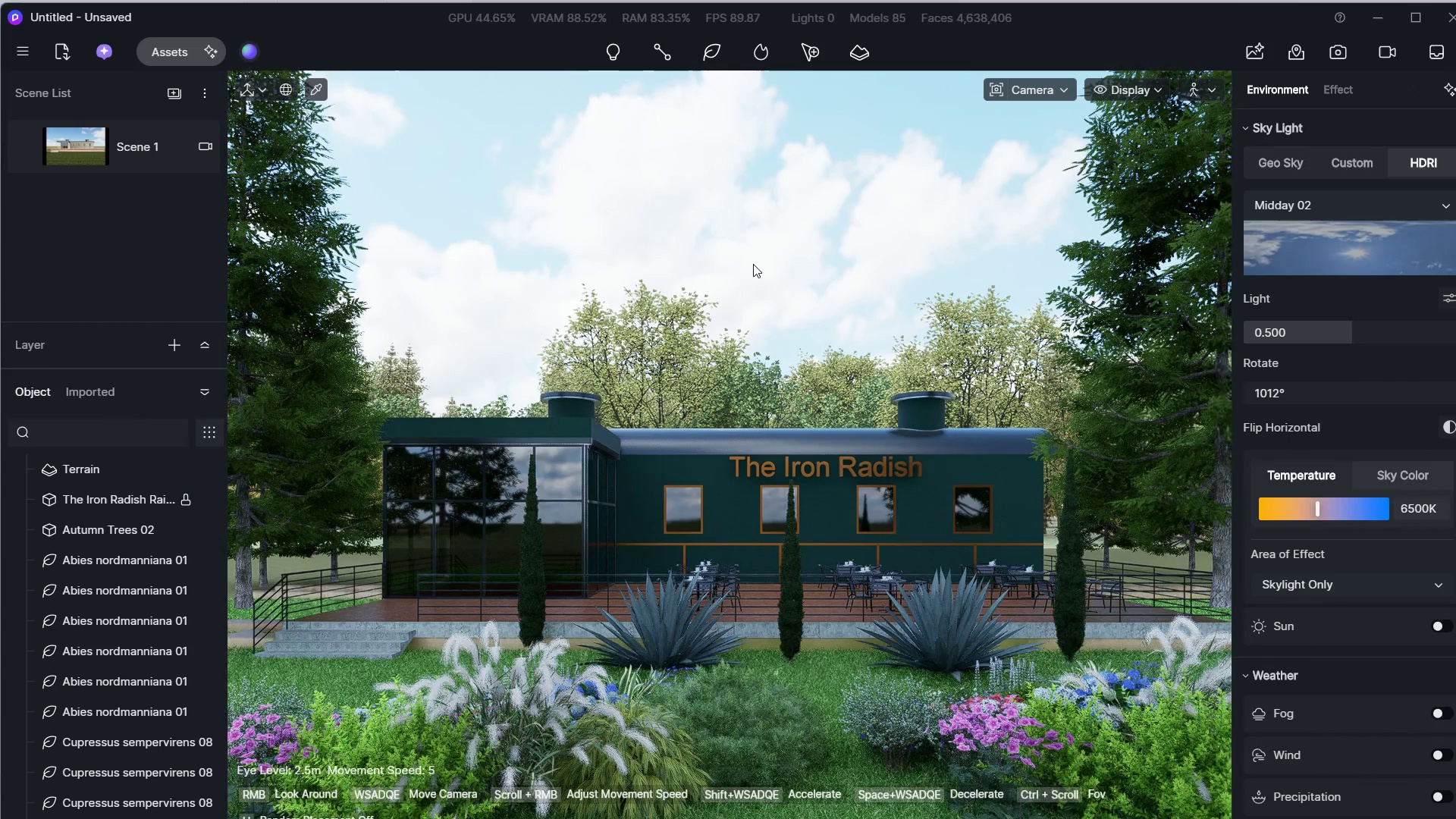 
key(Alt+Tab)
 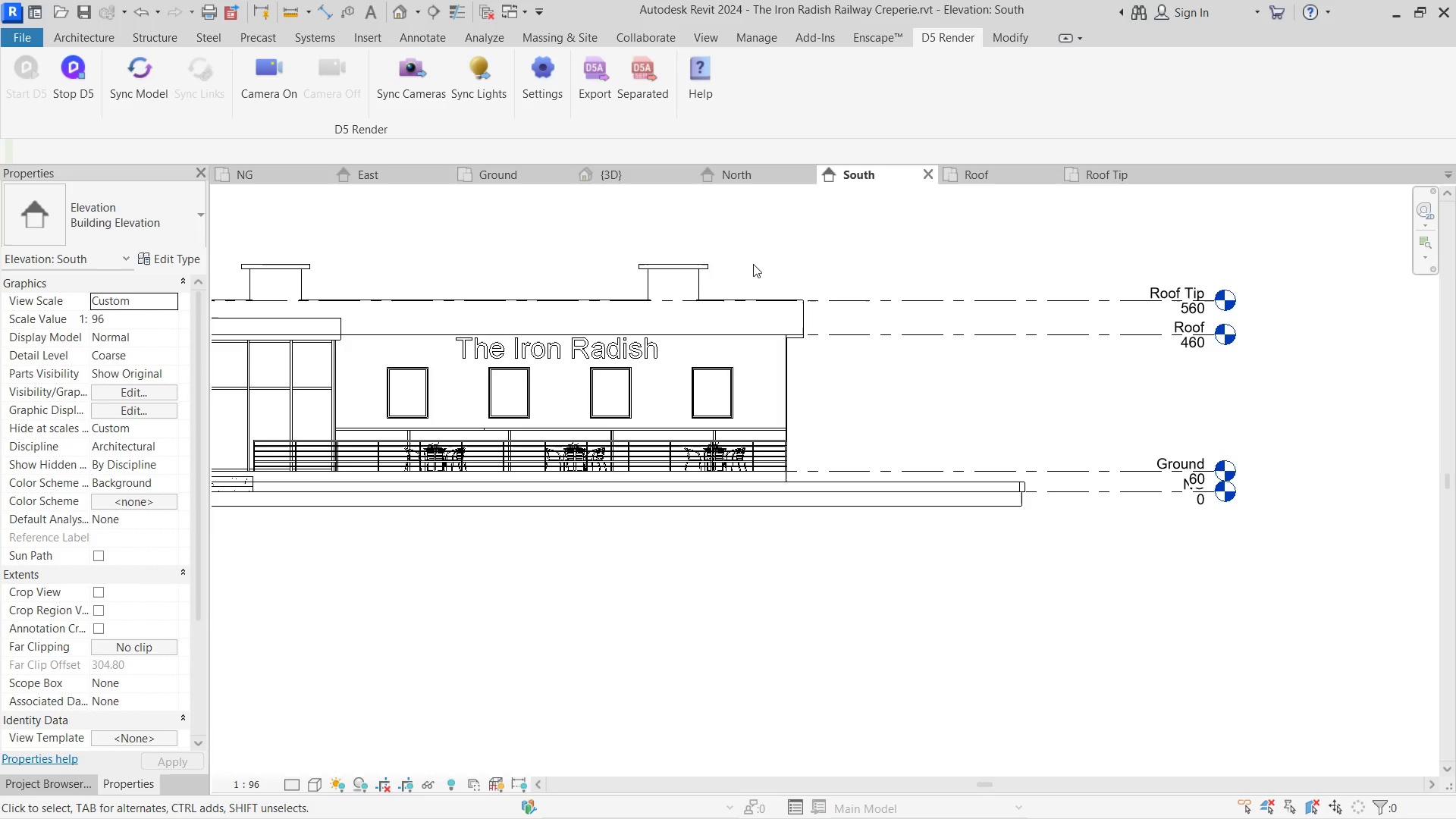 
key(Alt+Tab)
 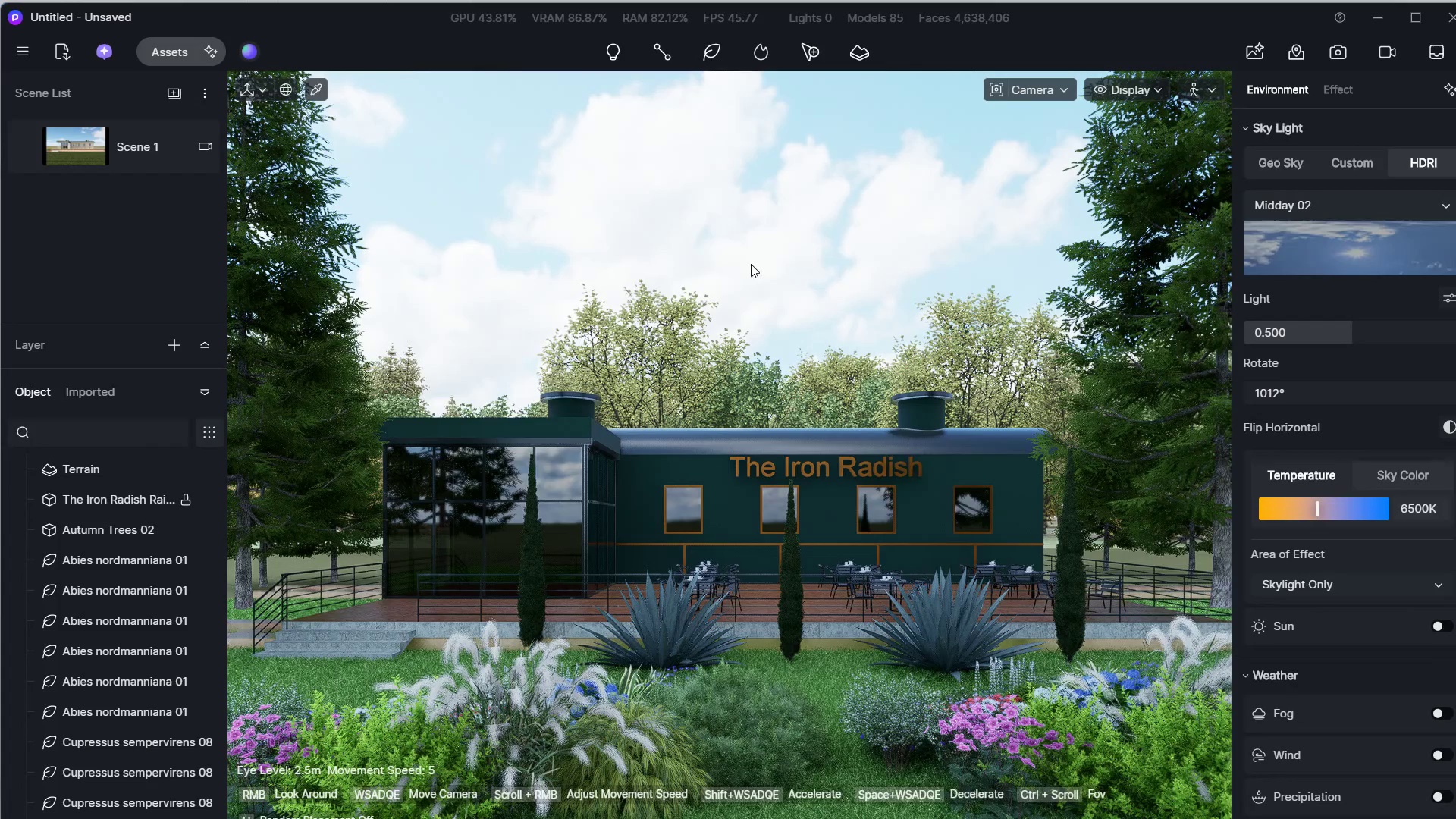 
key(Alt+AltLeft)
 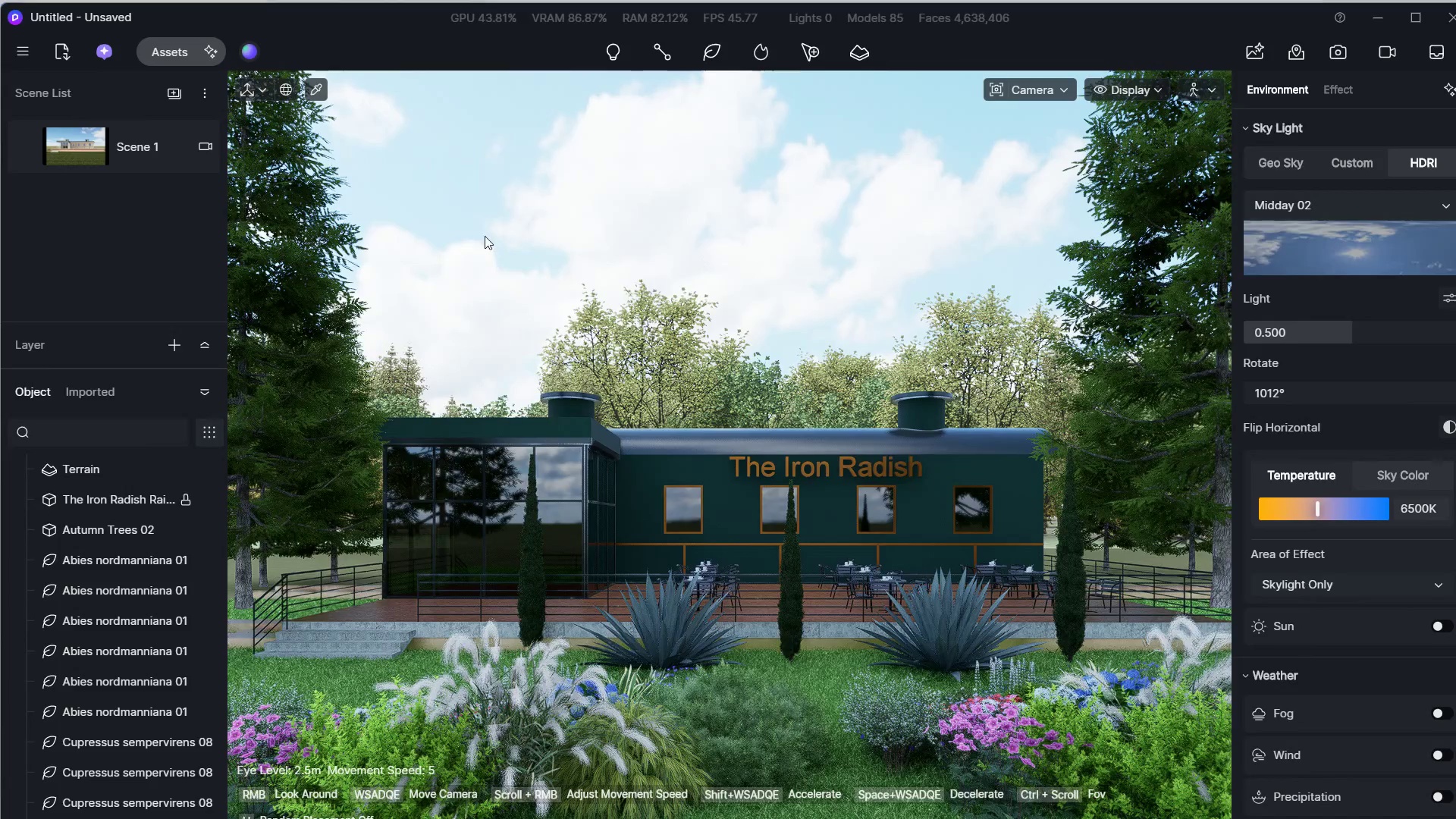 
key(Alt+Tab)
 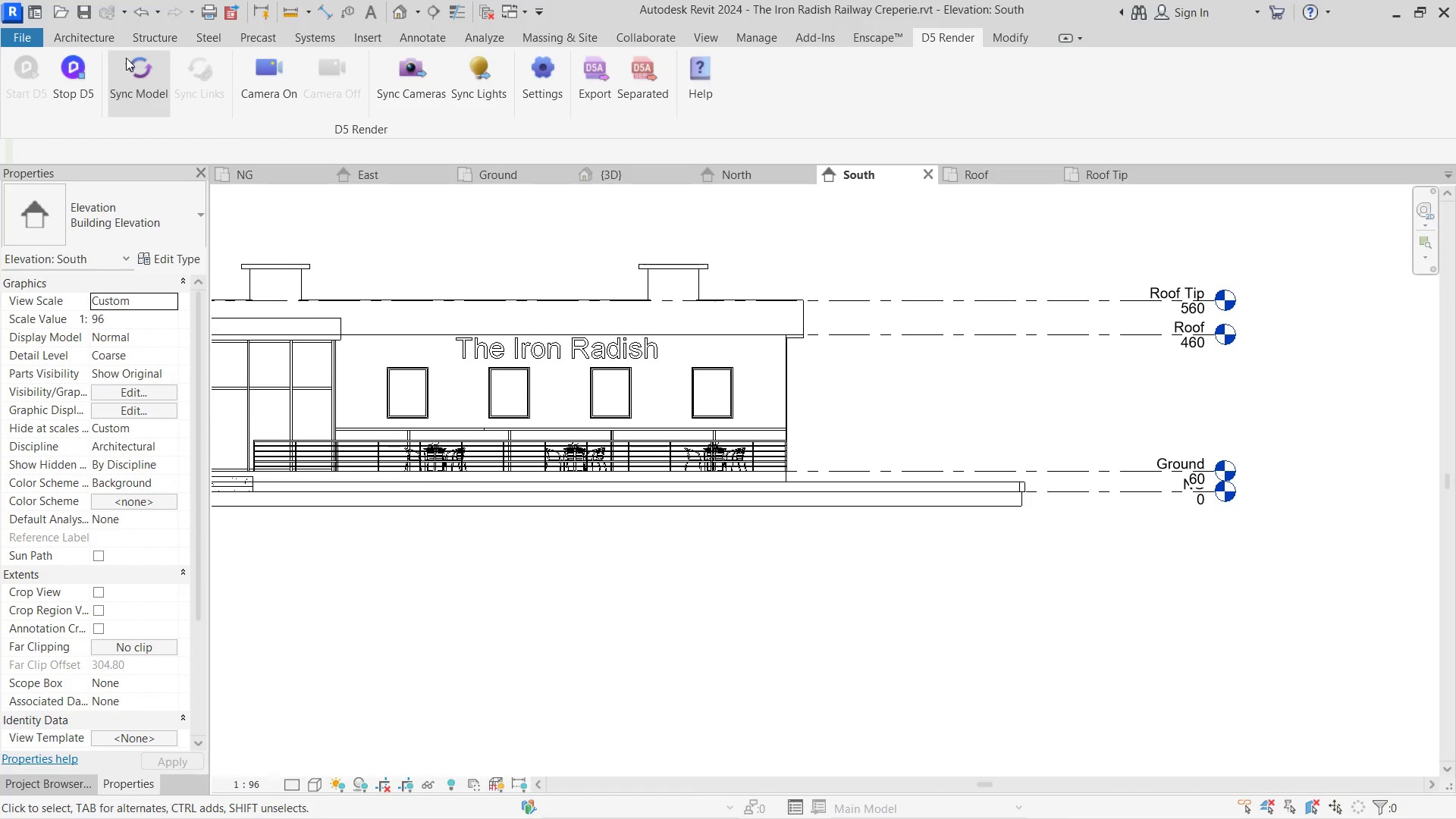 
left_click([114, 39])
 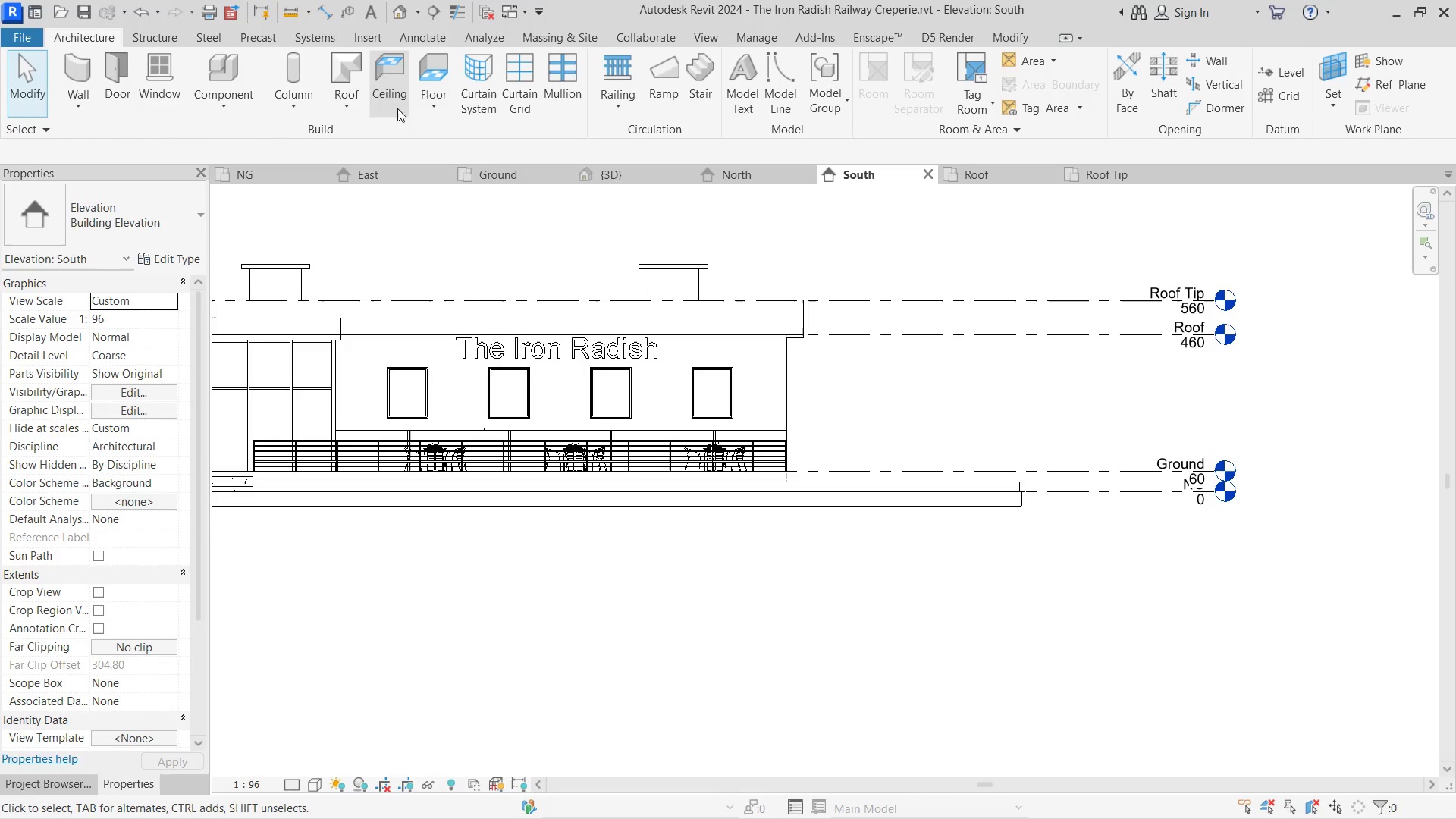 
left_click([445, 108])
 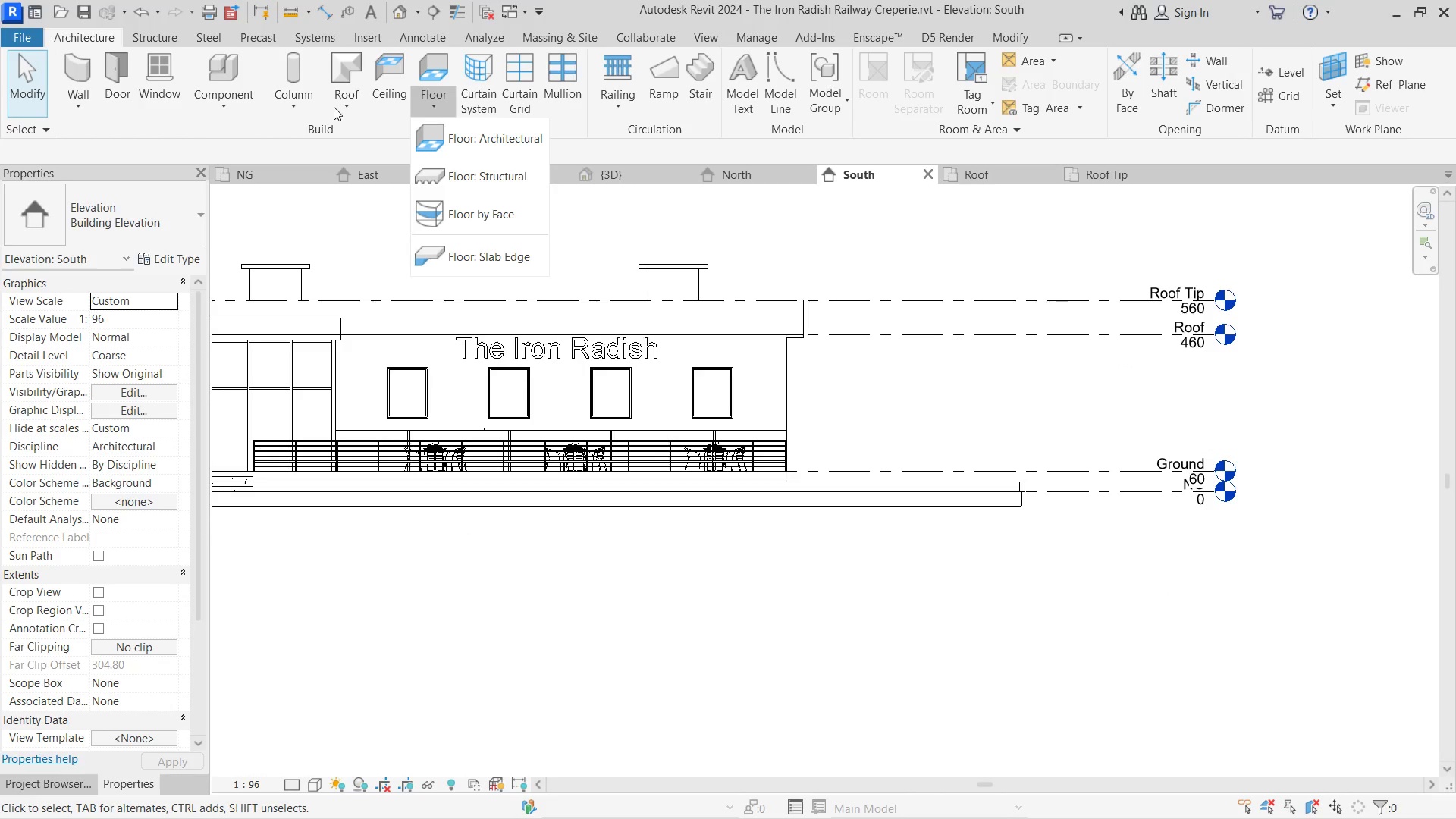 
left_click([332, 106])
 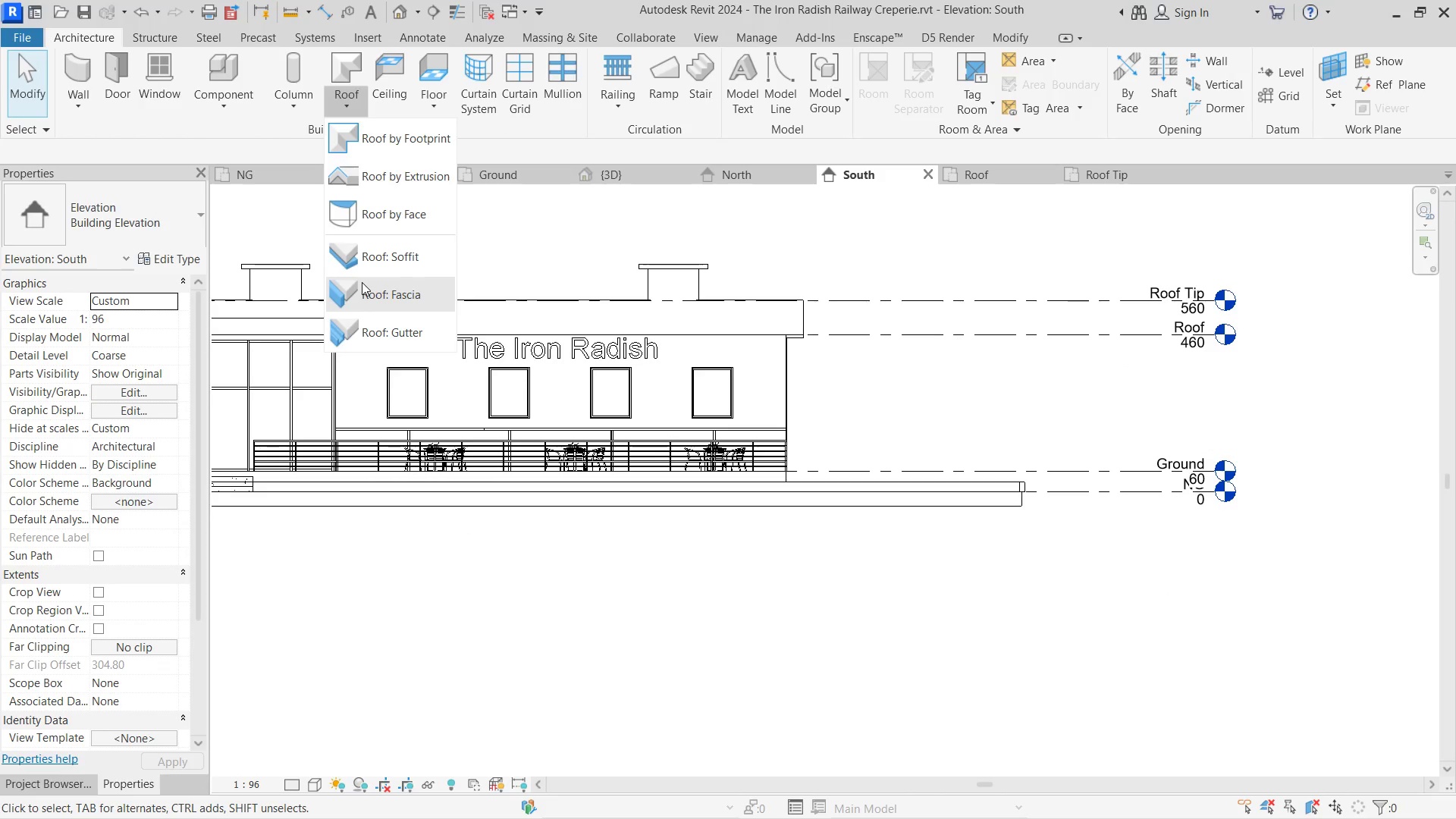 
left_click([362, 282])
 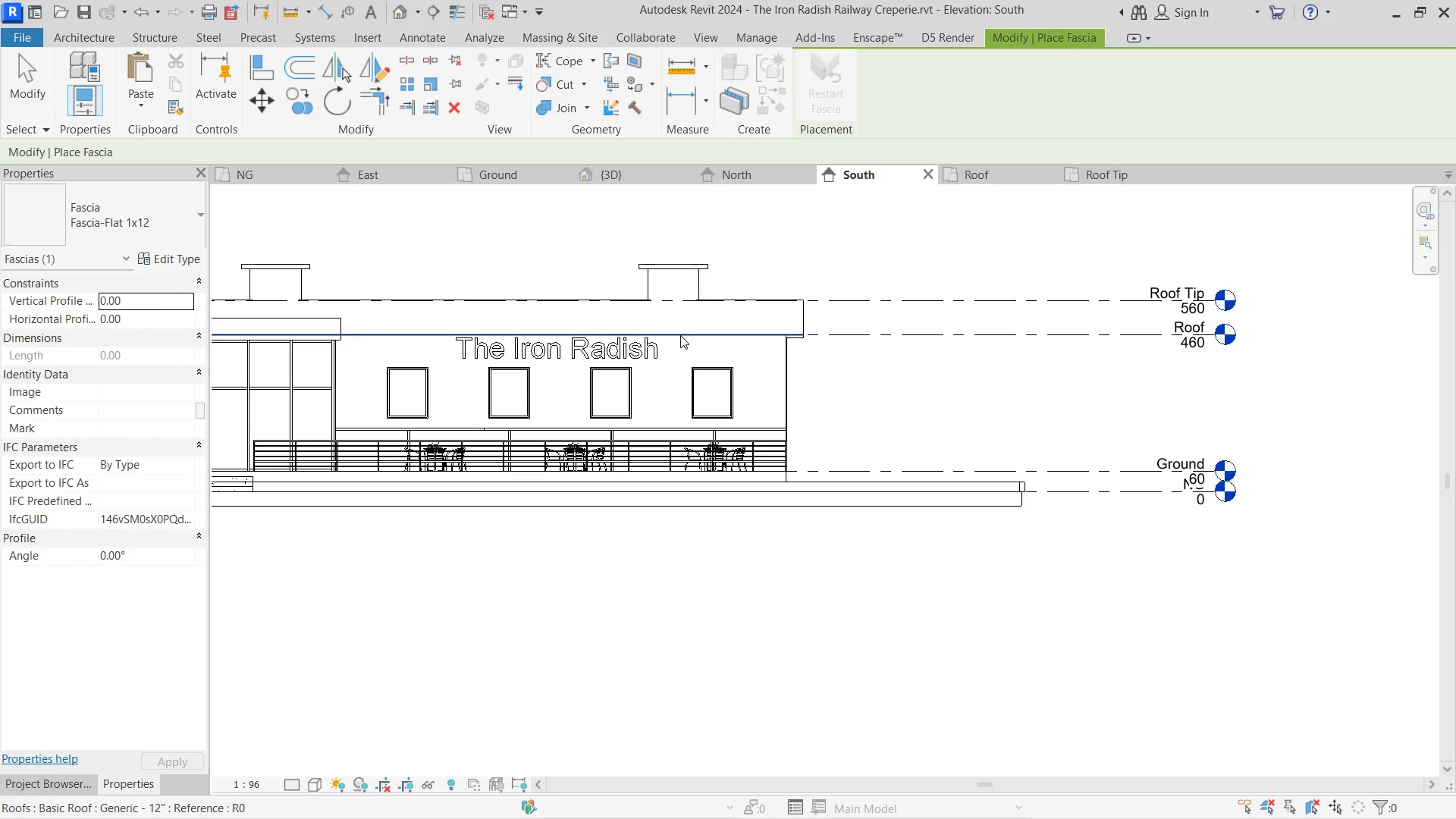 
left_click([680, 335])
 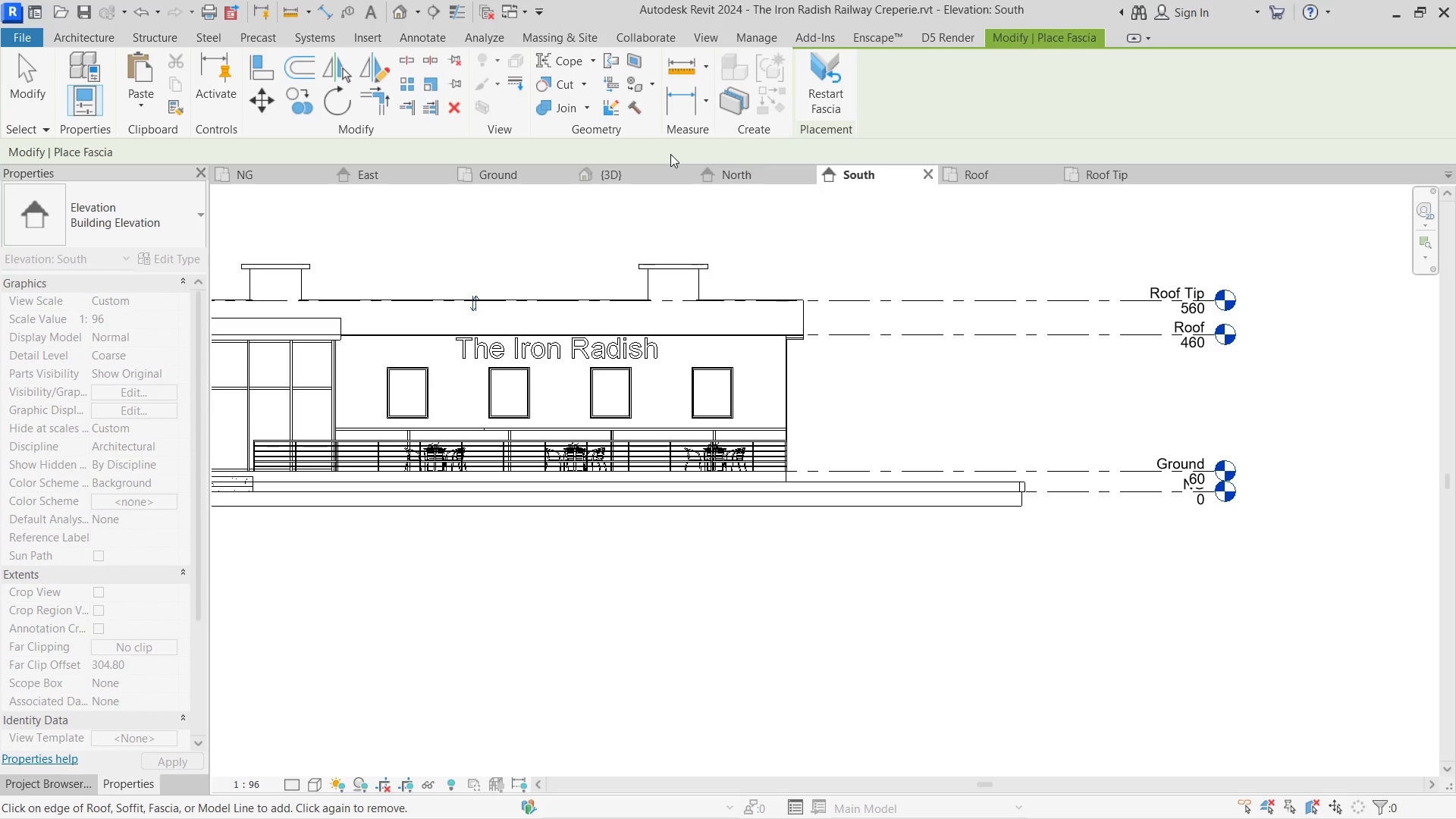 
left_click([612, 168])
 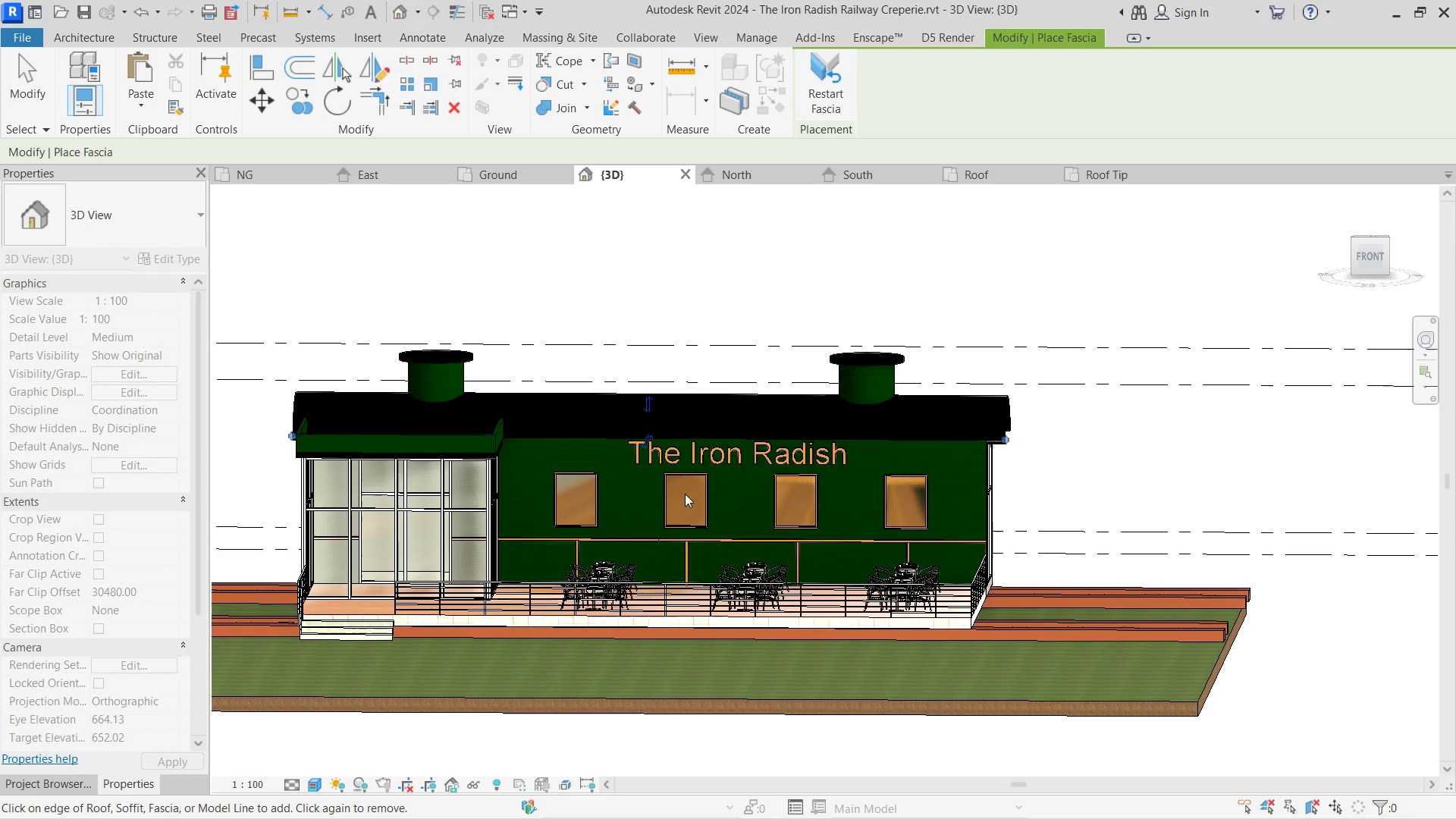 
hold_key(key=ShiftLeft, duration=0.81)
triple_click([760, 505])
 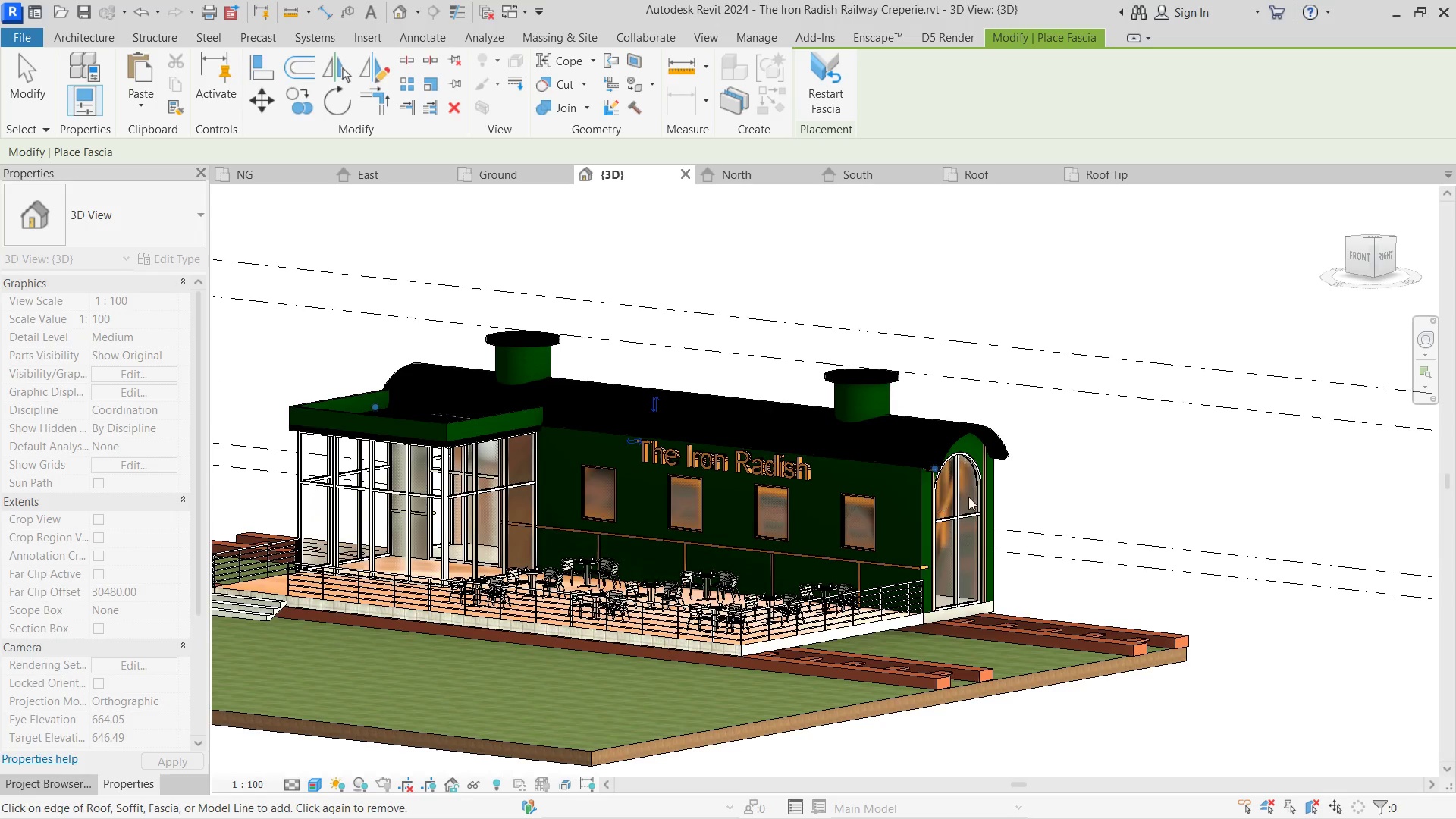 
hold_key(key=ShiftLeft, duration=0.61)
 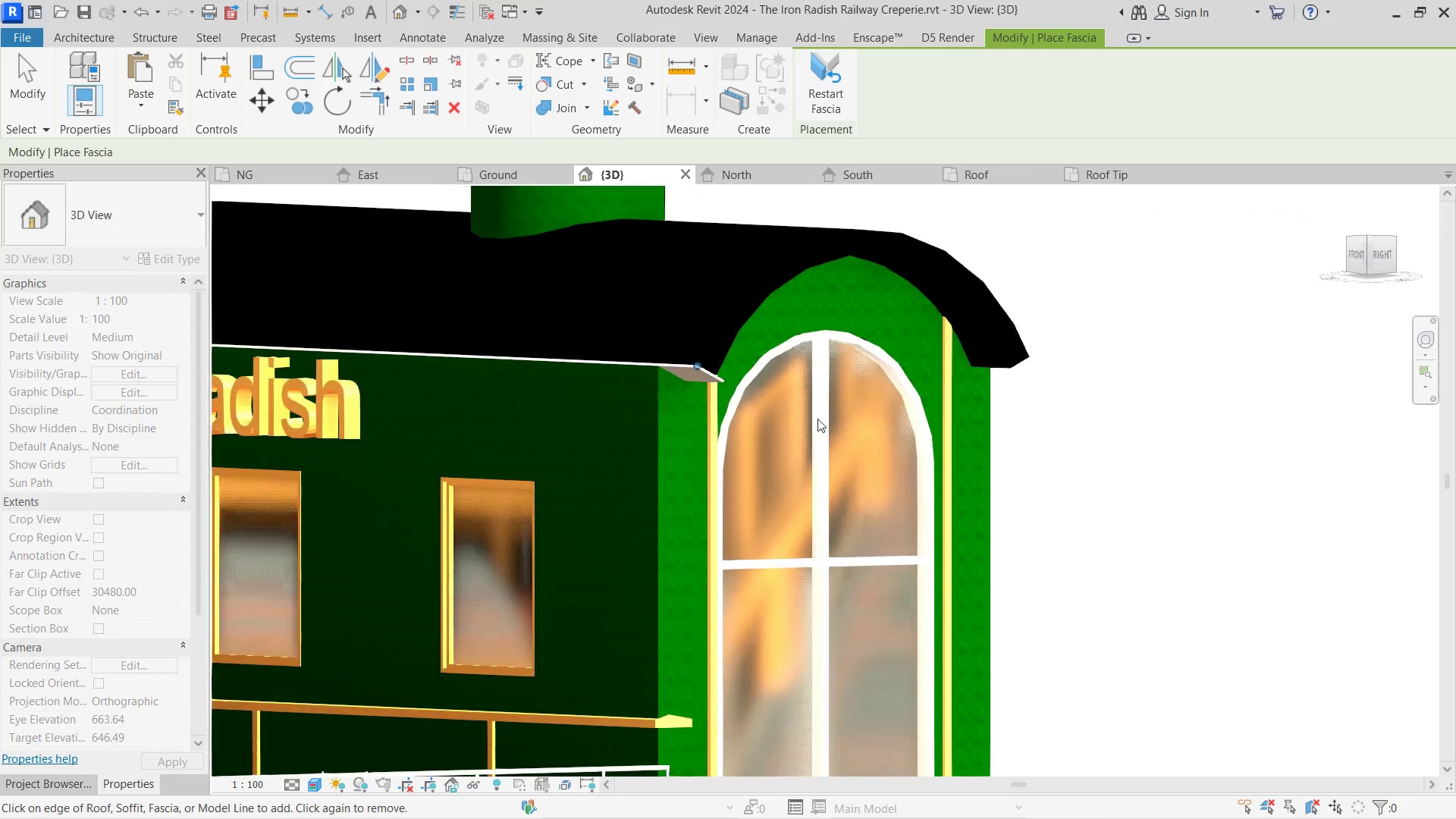 
scroll: coordinate [949, 442], scroll_direction: up, amount: 12.0
 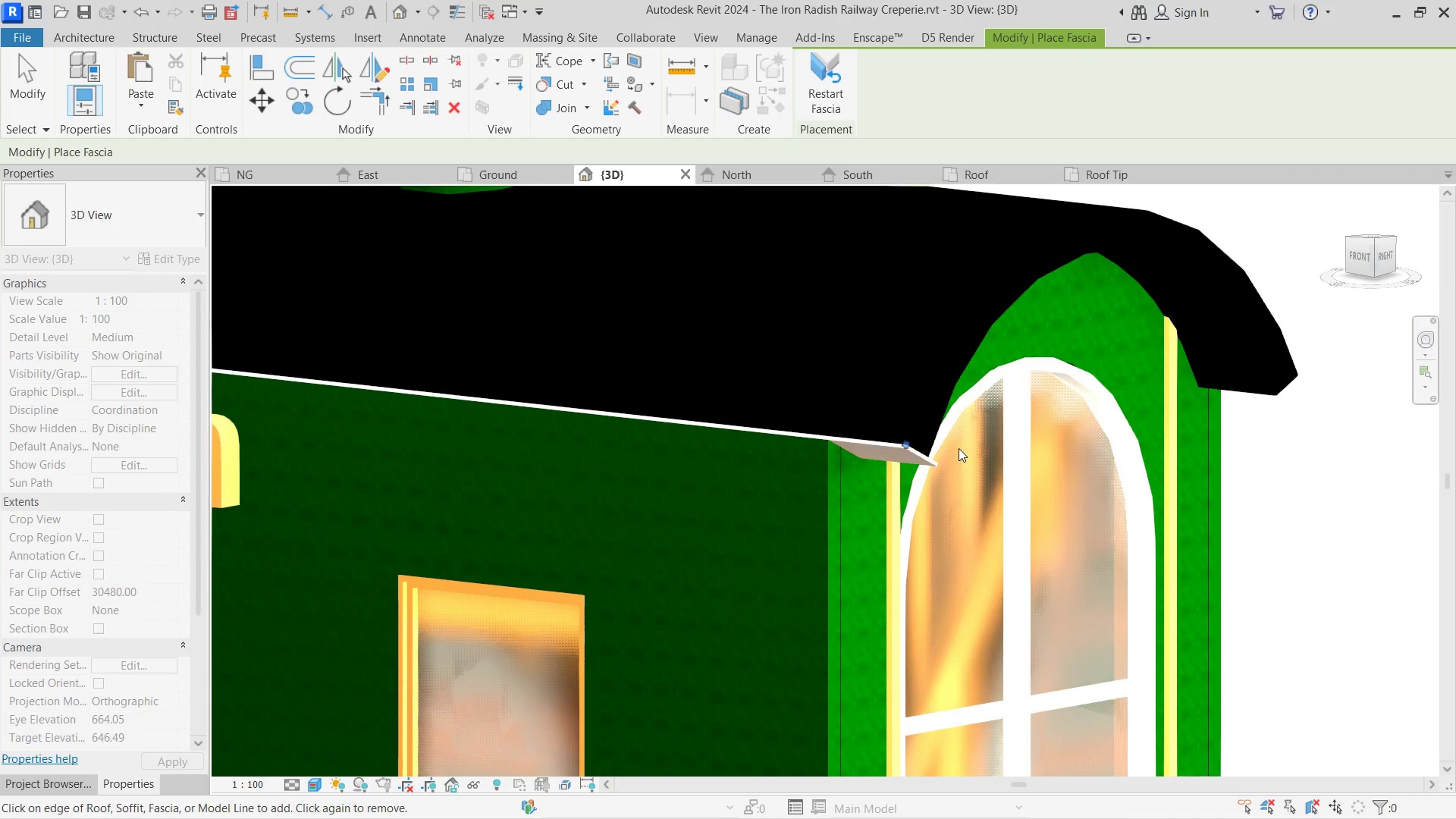 
double_click([934, 416])
 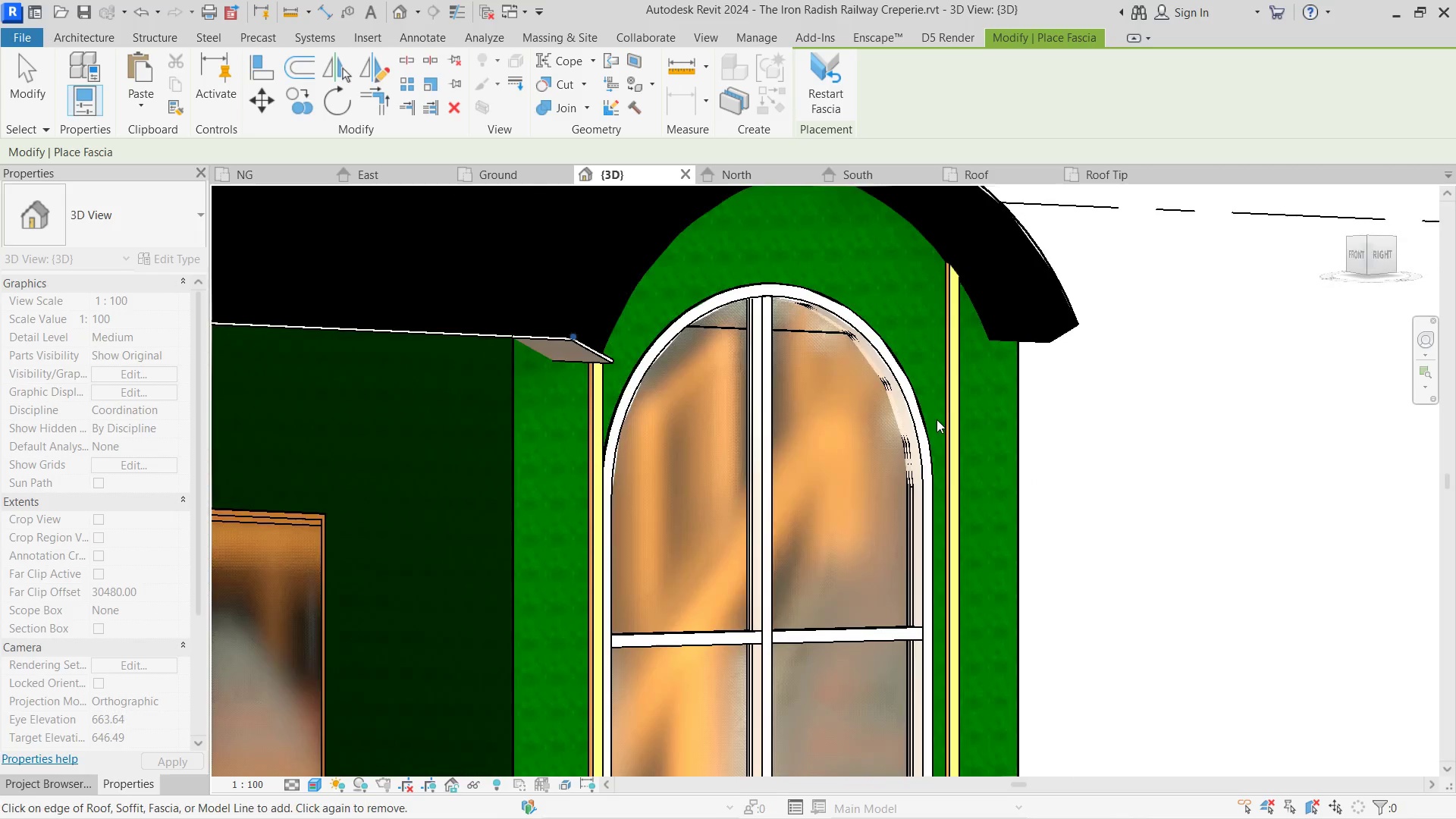 
scroll: coordinate [937, 419], scroll_direction: down, amount: 3.0
 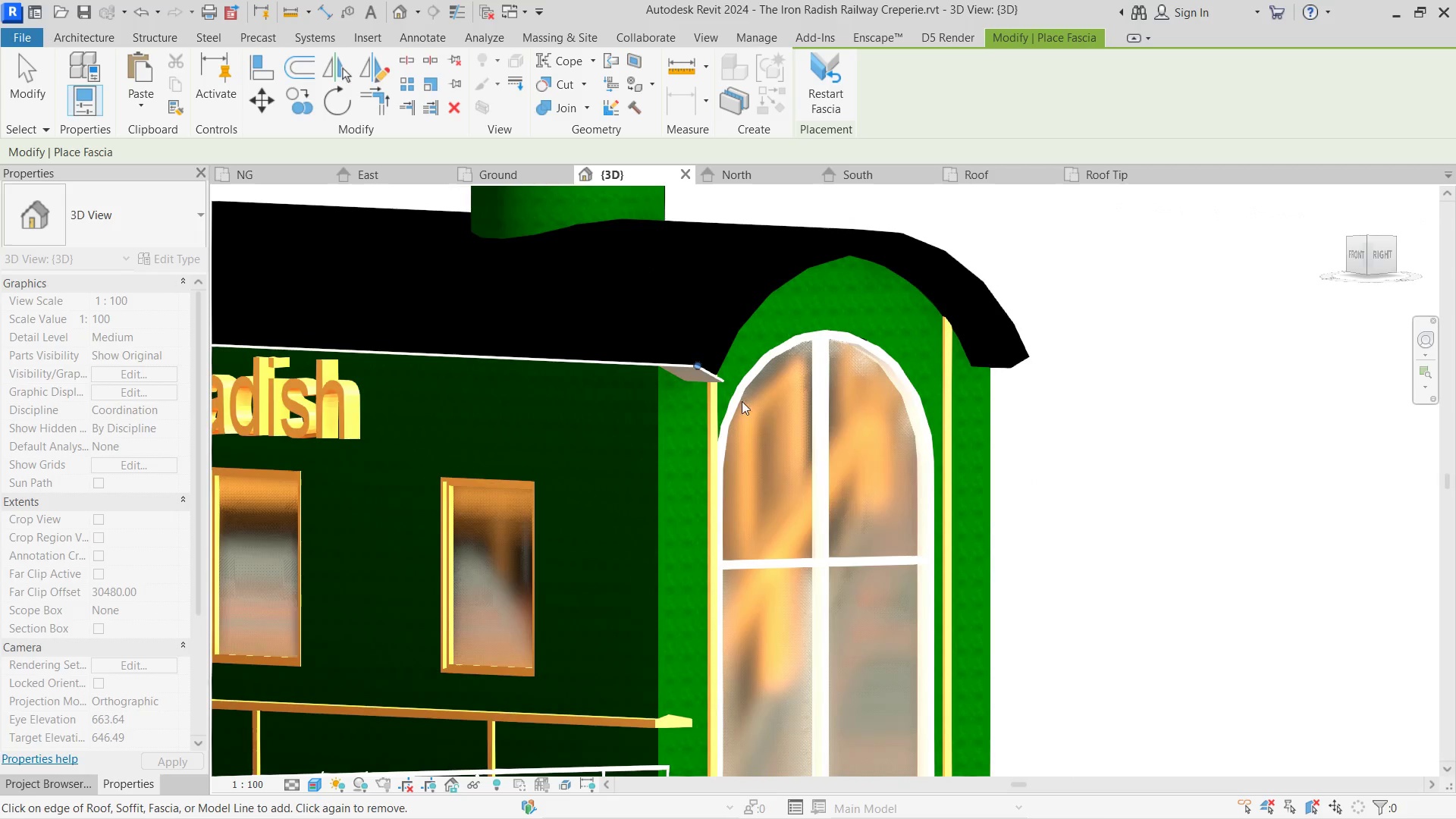 
scroll: coordinate [717, 381], scroll_direction: up, amount: 3.0
 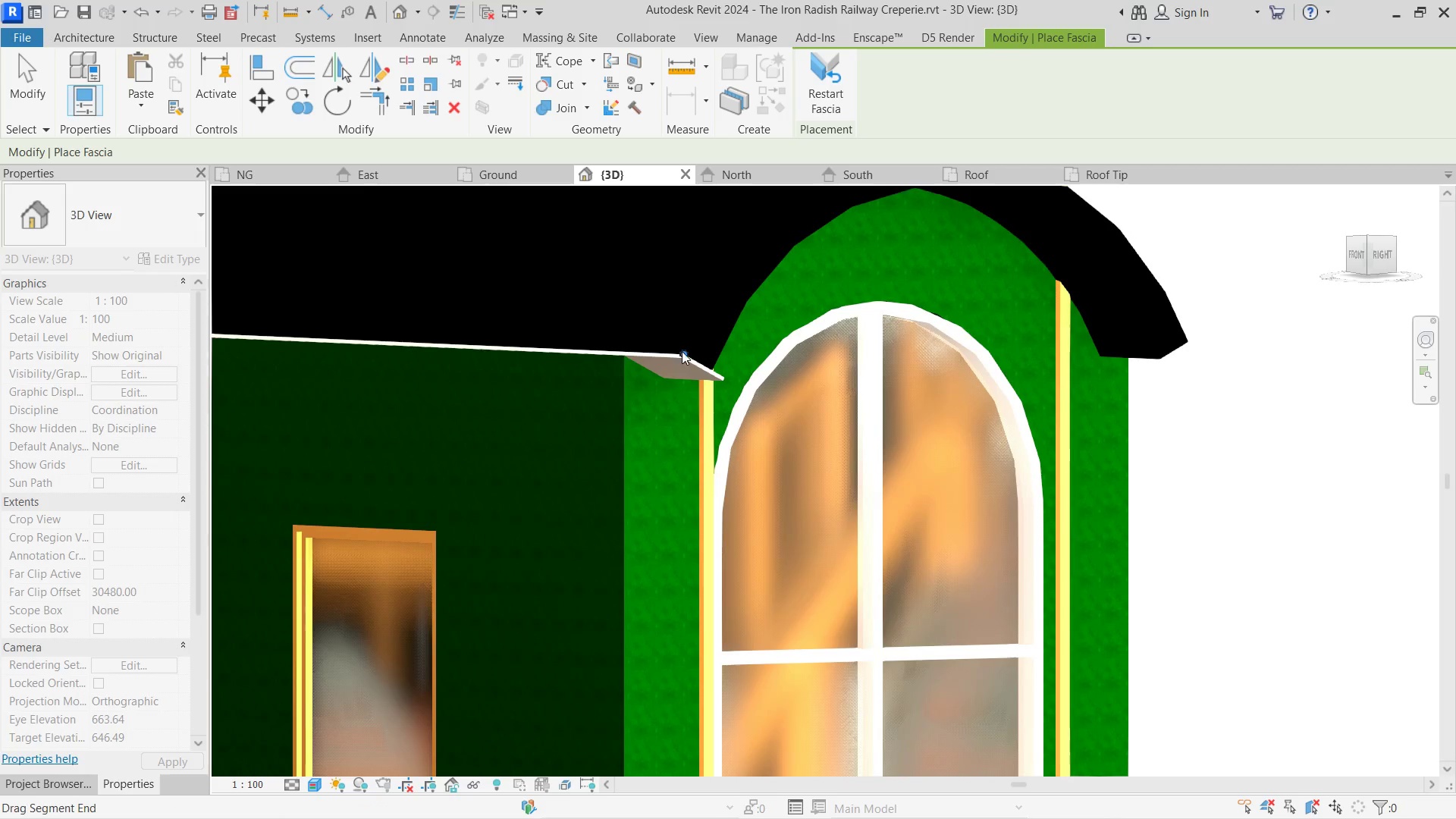 
left_click_drag(start_coordinate=[682, 351], to_coordinate=[651, 333])
 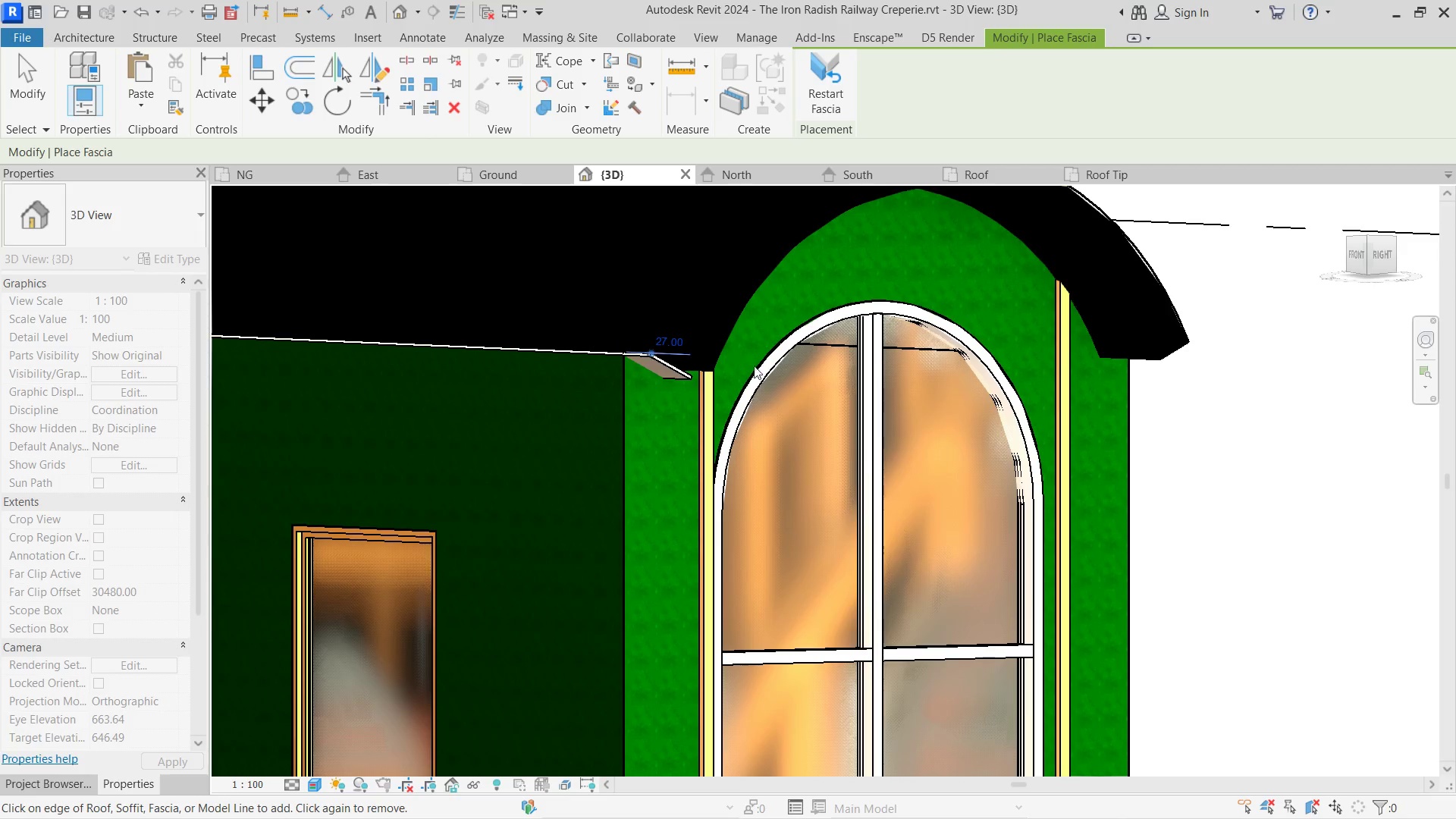 
key(Control+ControlLeft)
 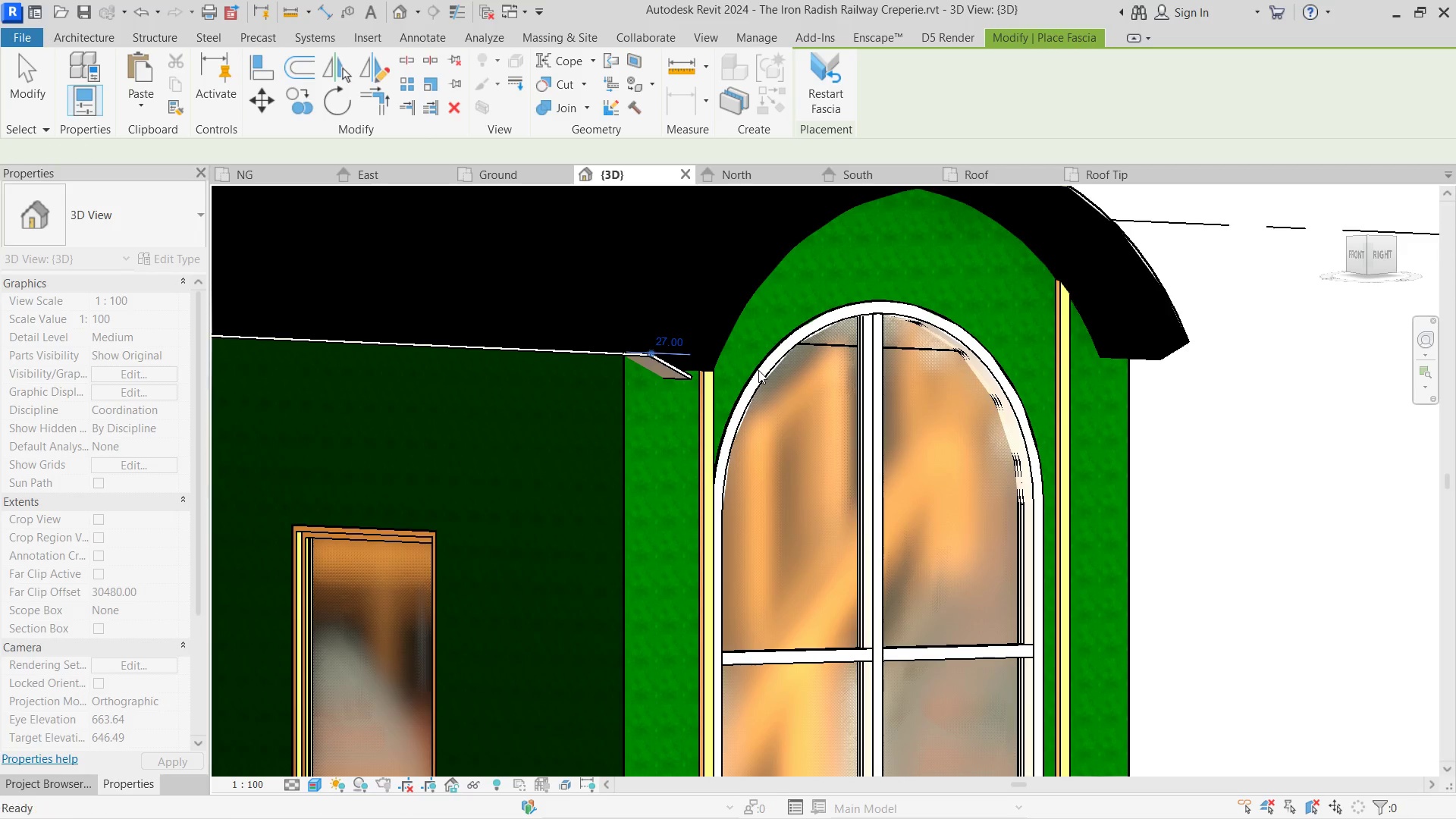 
key(Control+Z)
 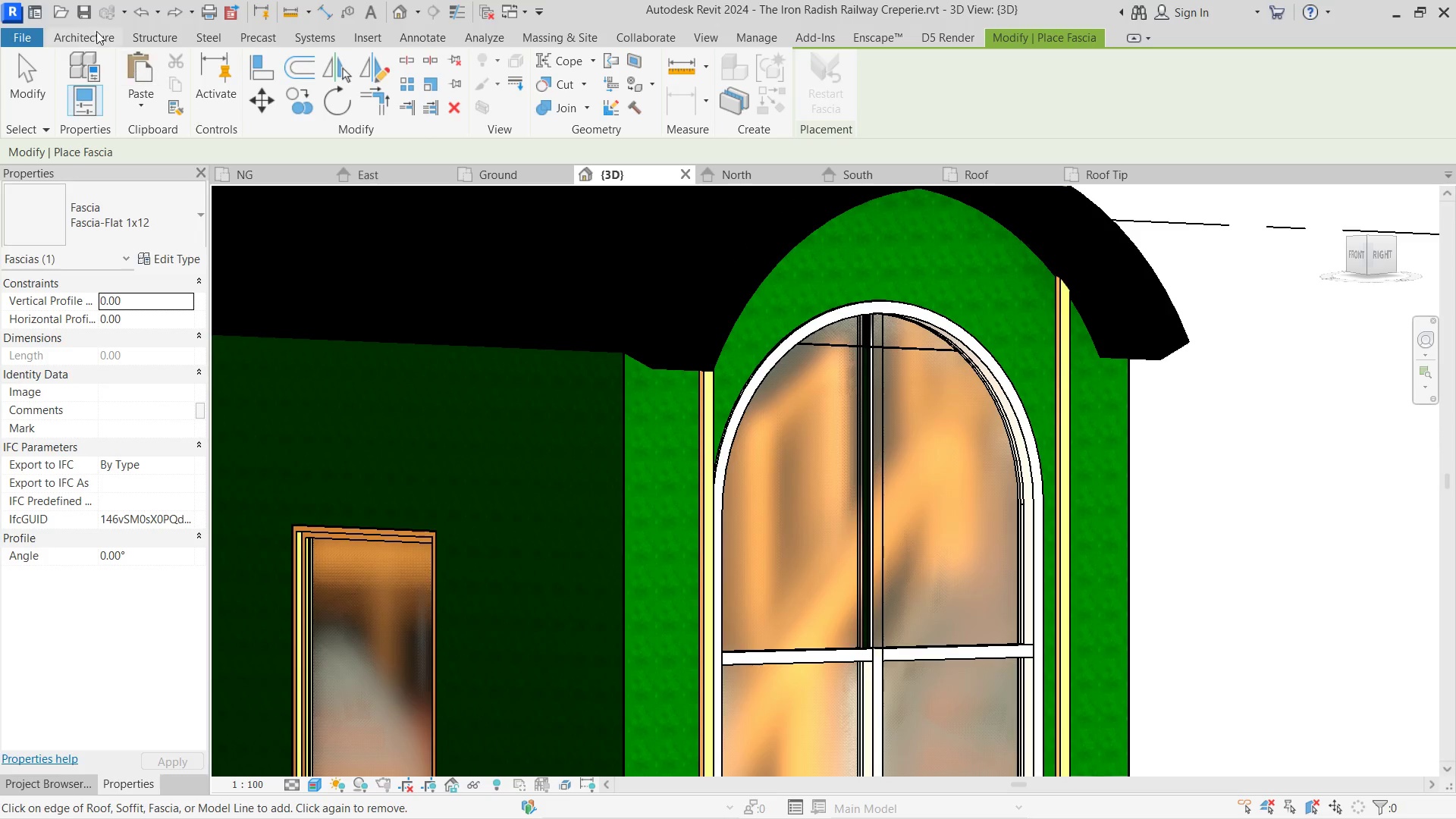 
left_click([96, 29])
 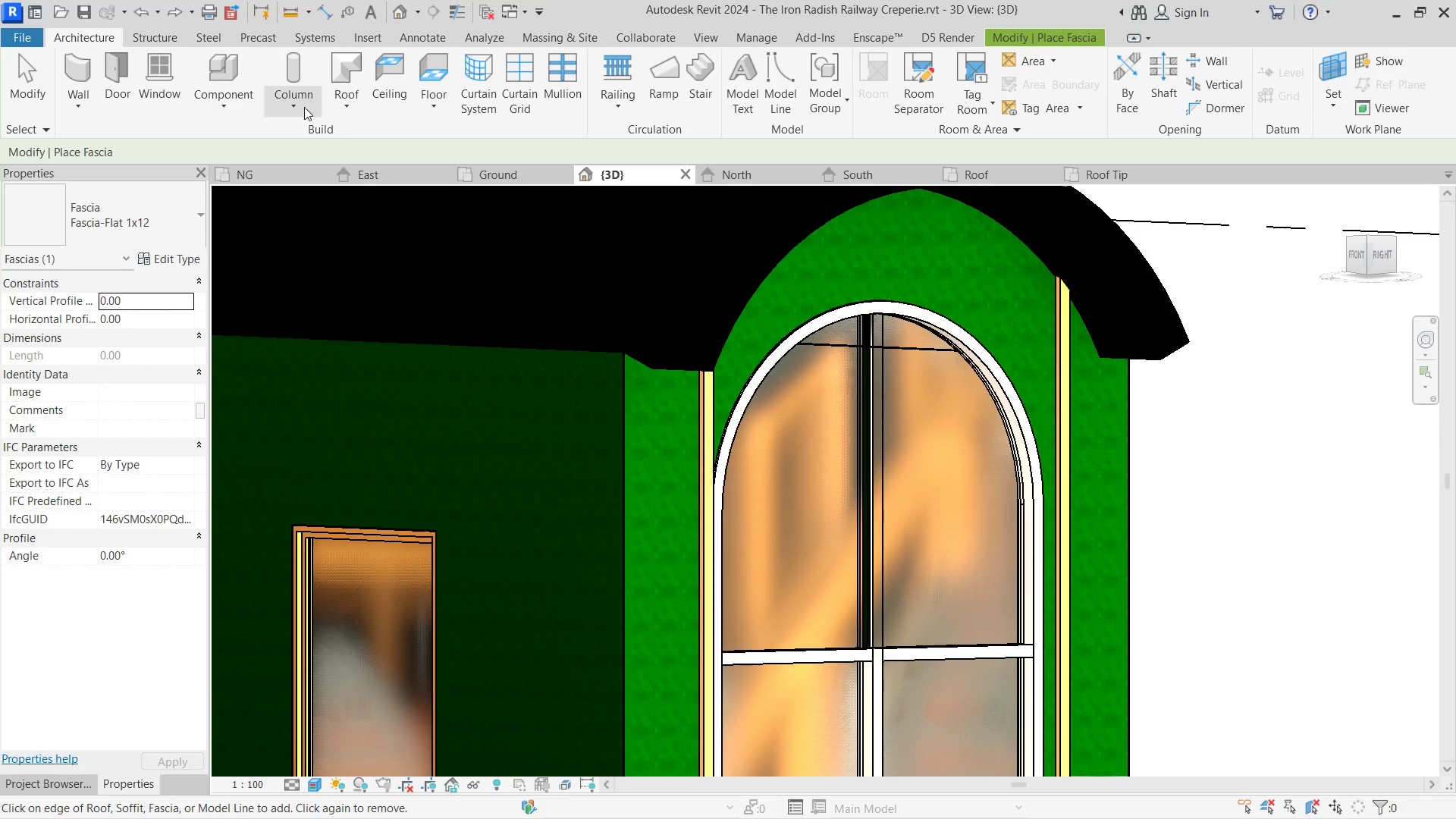 
left_click([350, 101])
 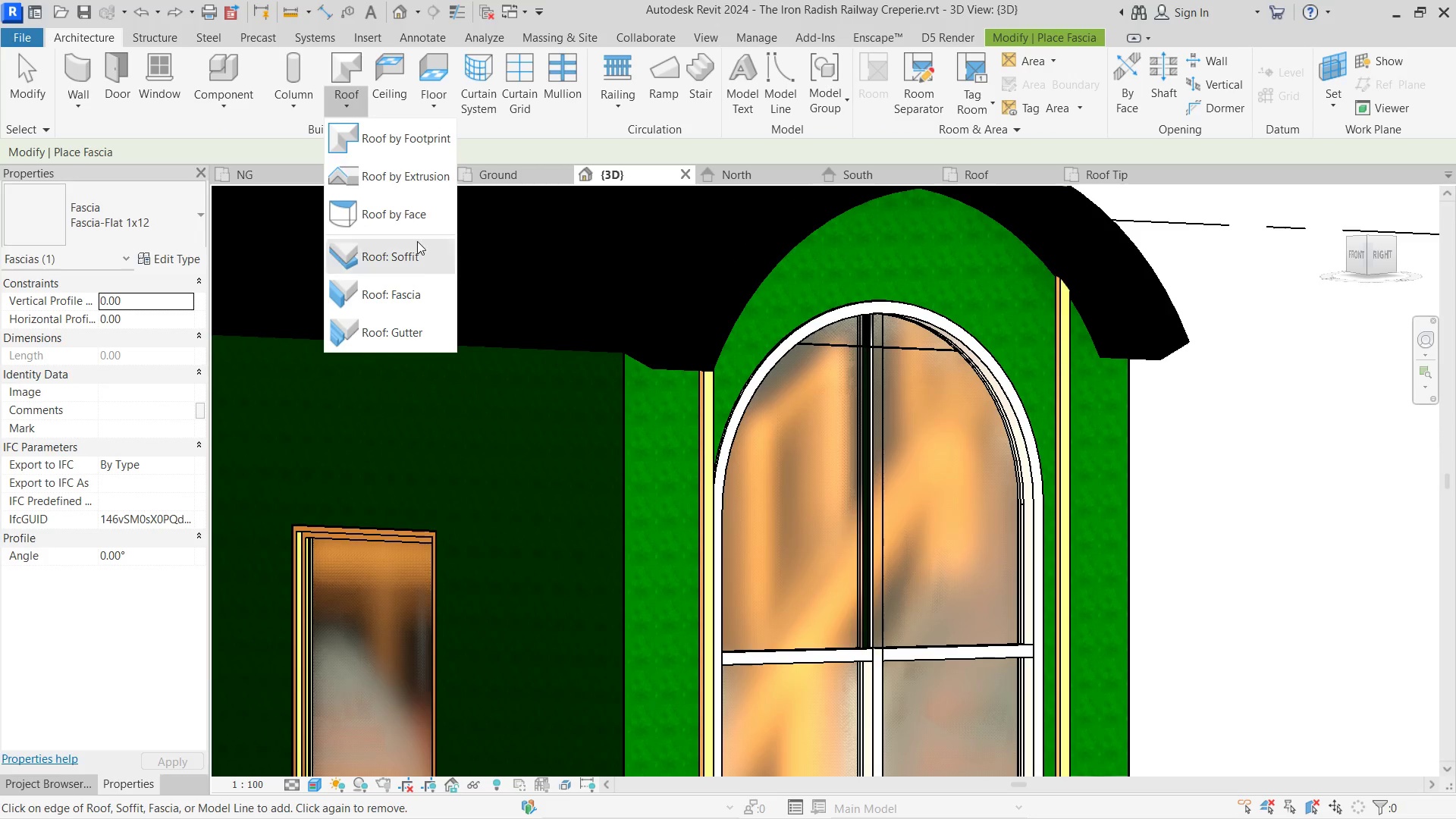 
left_click([417, 259])
 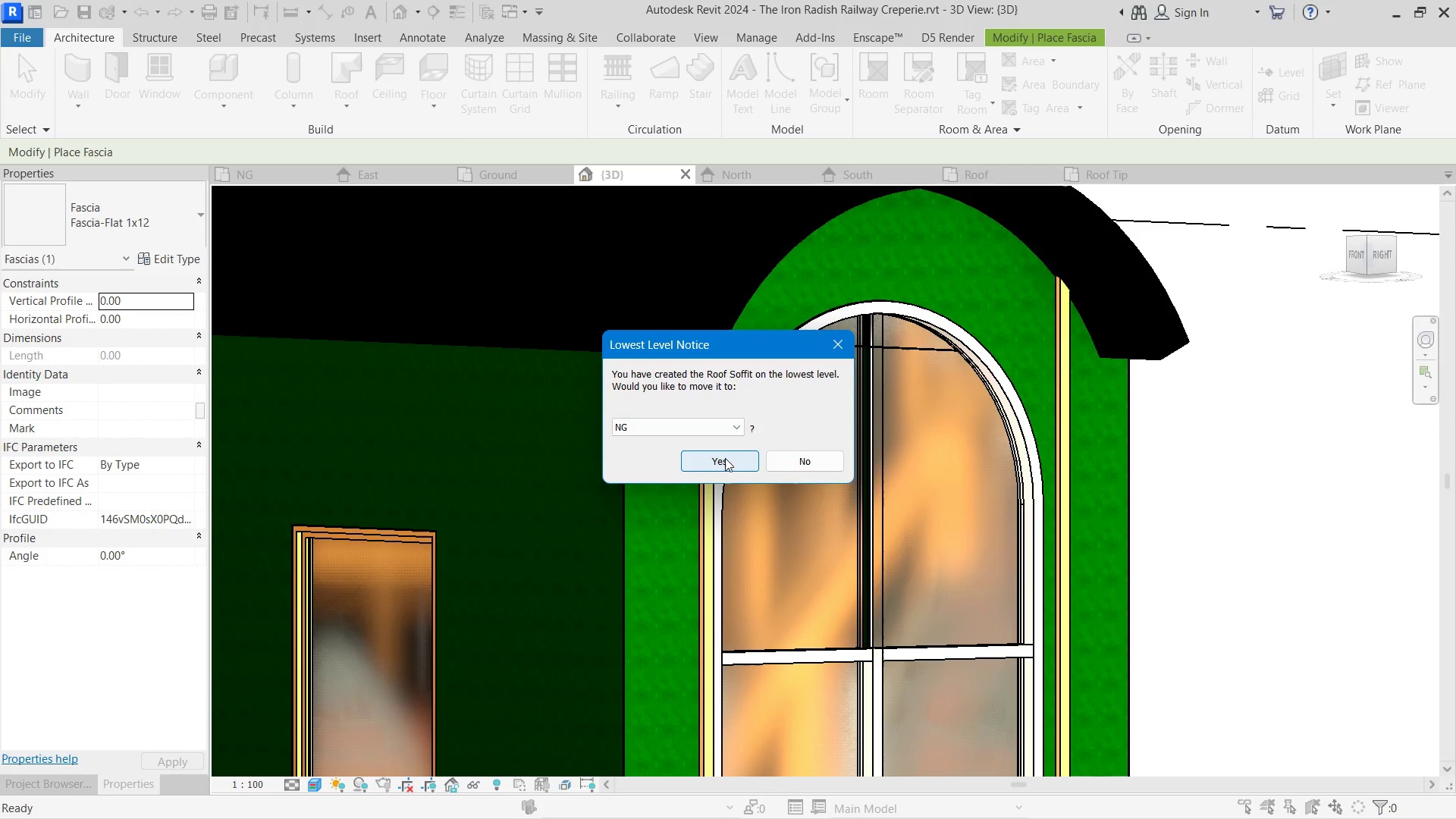 
left_click([807, 458])
 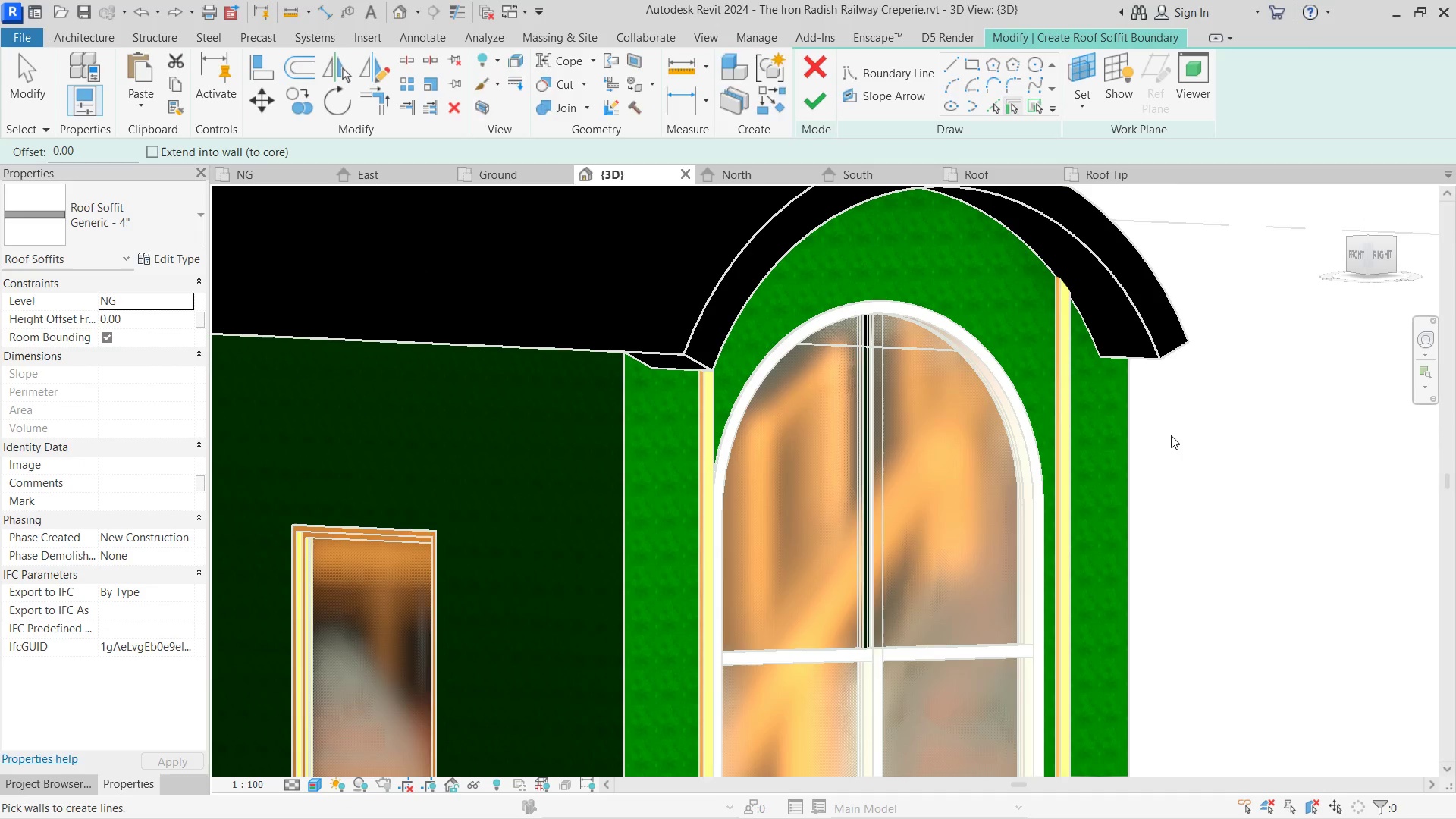 
key(Alt+Tab)
 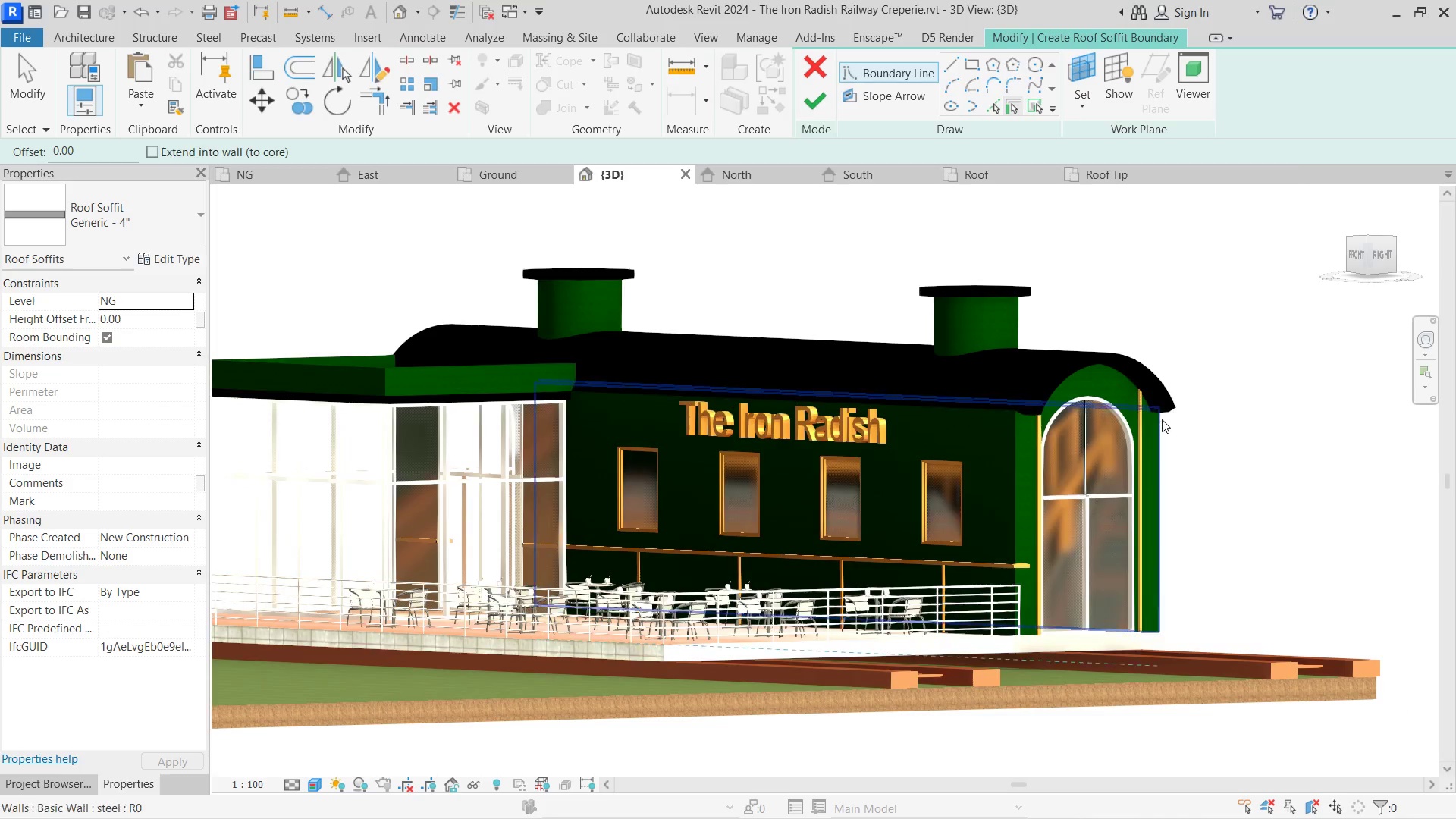 
scroll: coordinate [1171, 431], scroll_direction: down, amount: 9.0
 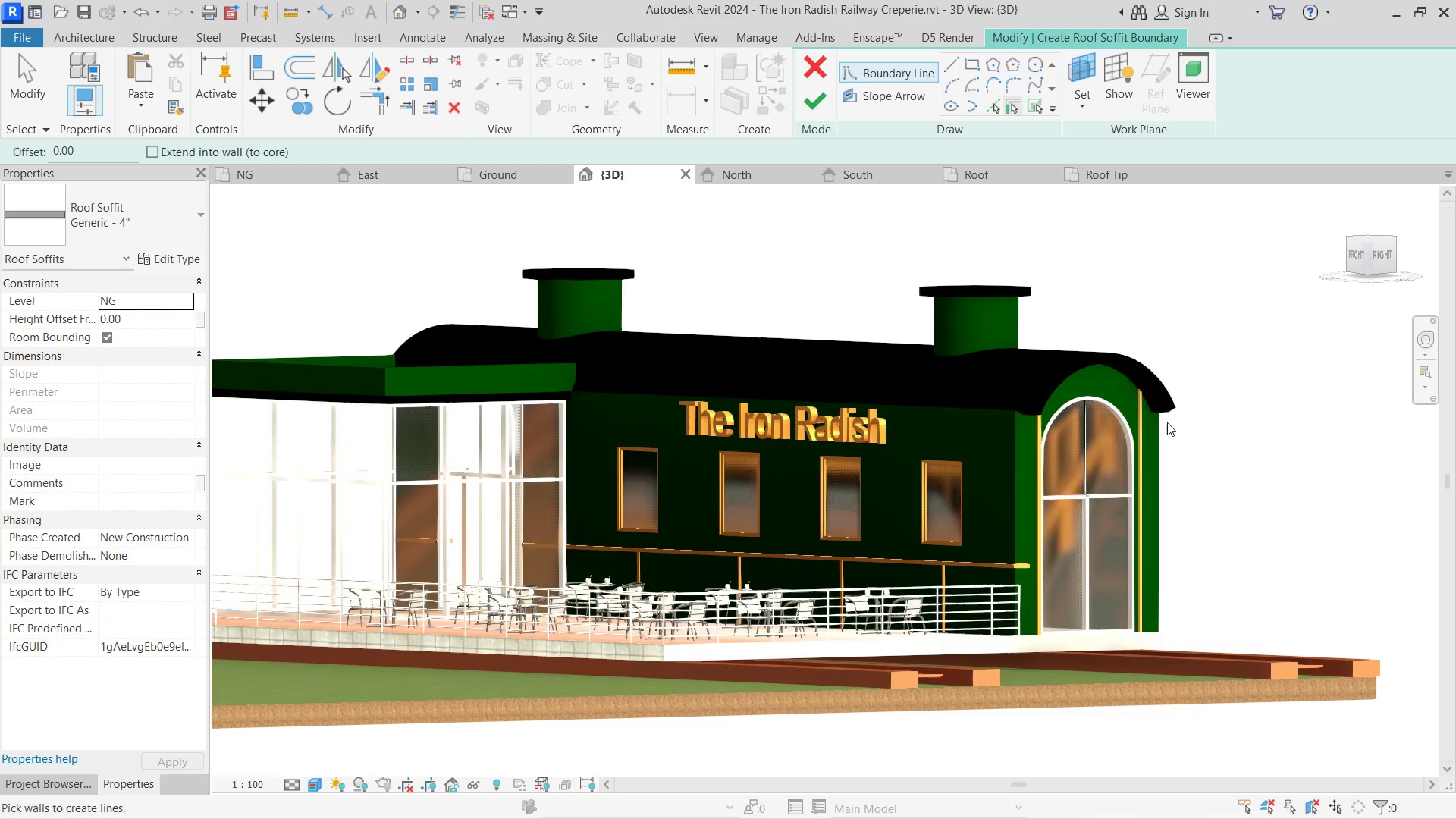 
wait(7.69)
 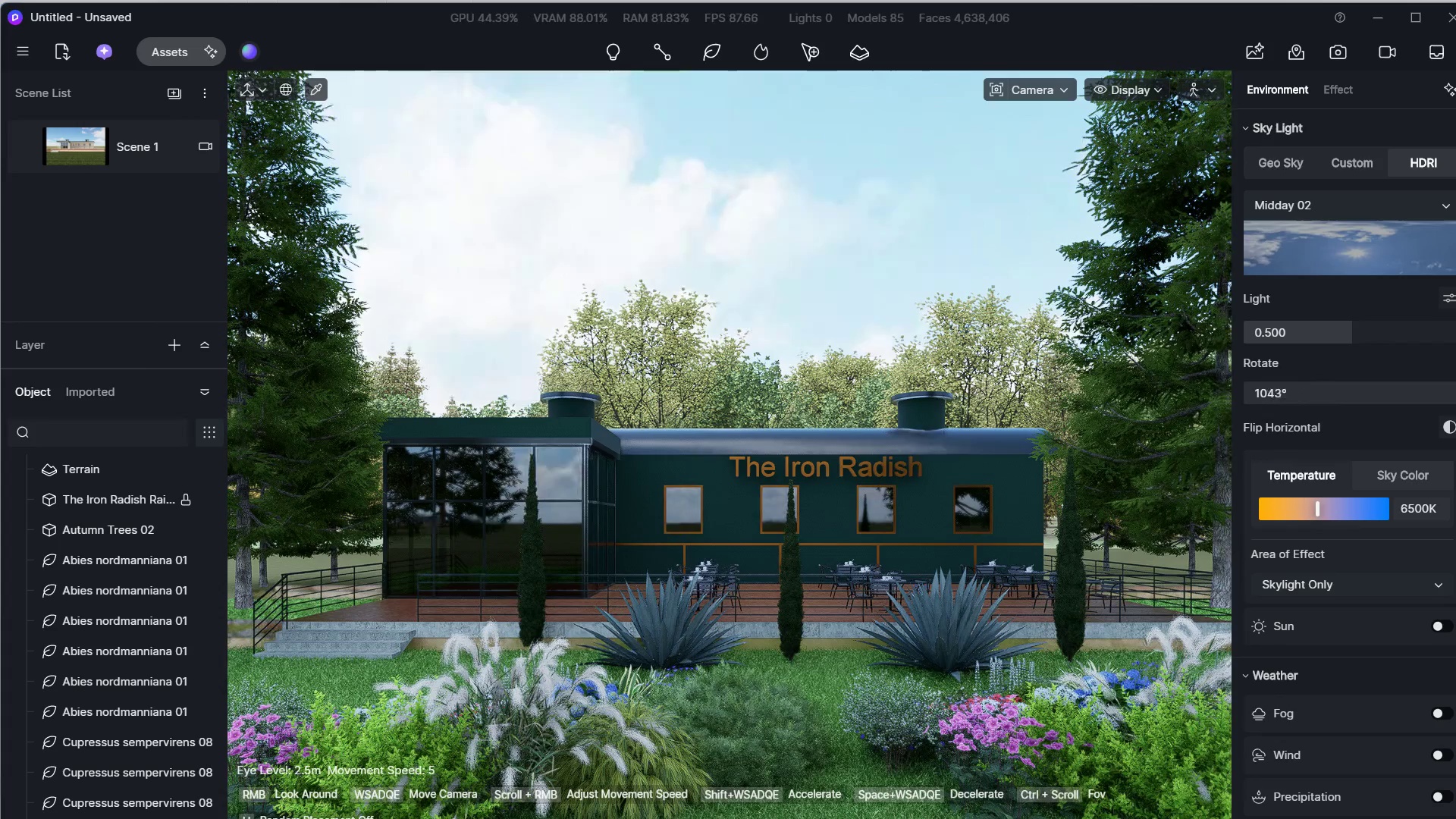 
left_click([175, 60])
 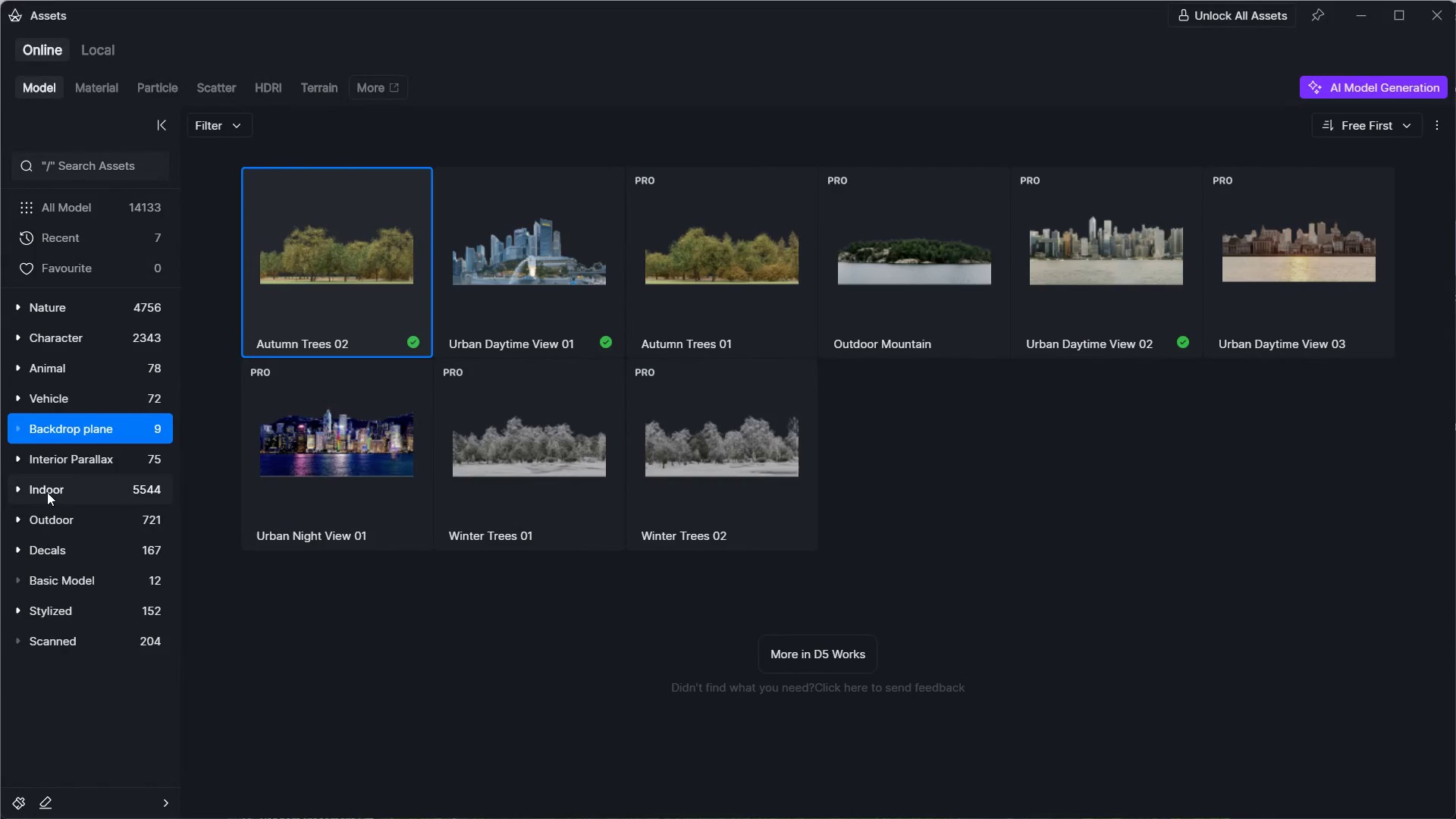 
left_click([48, 468])
 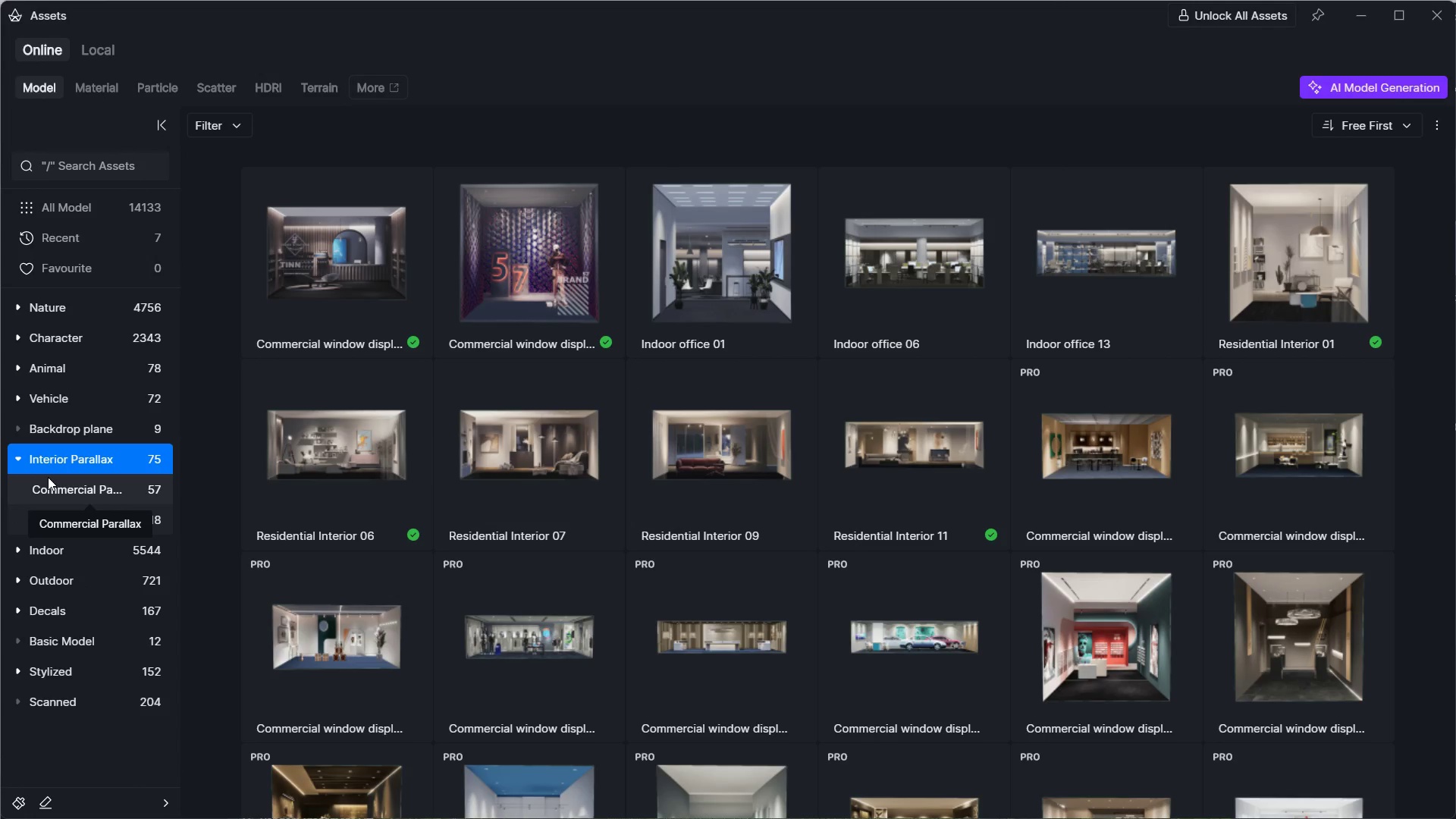 
left_click([105, 498])
 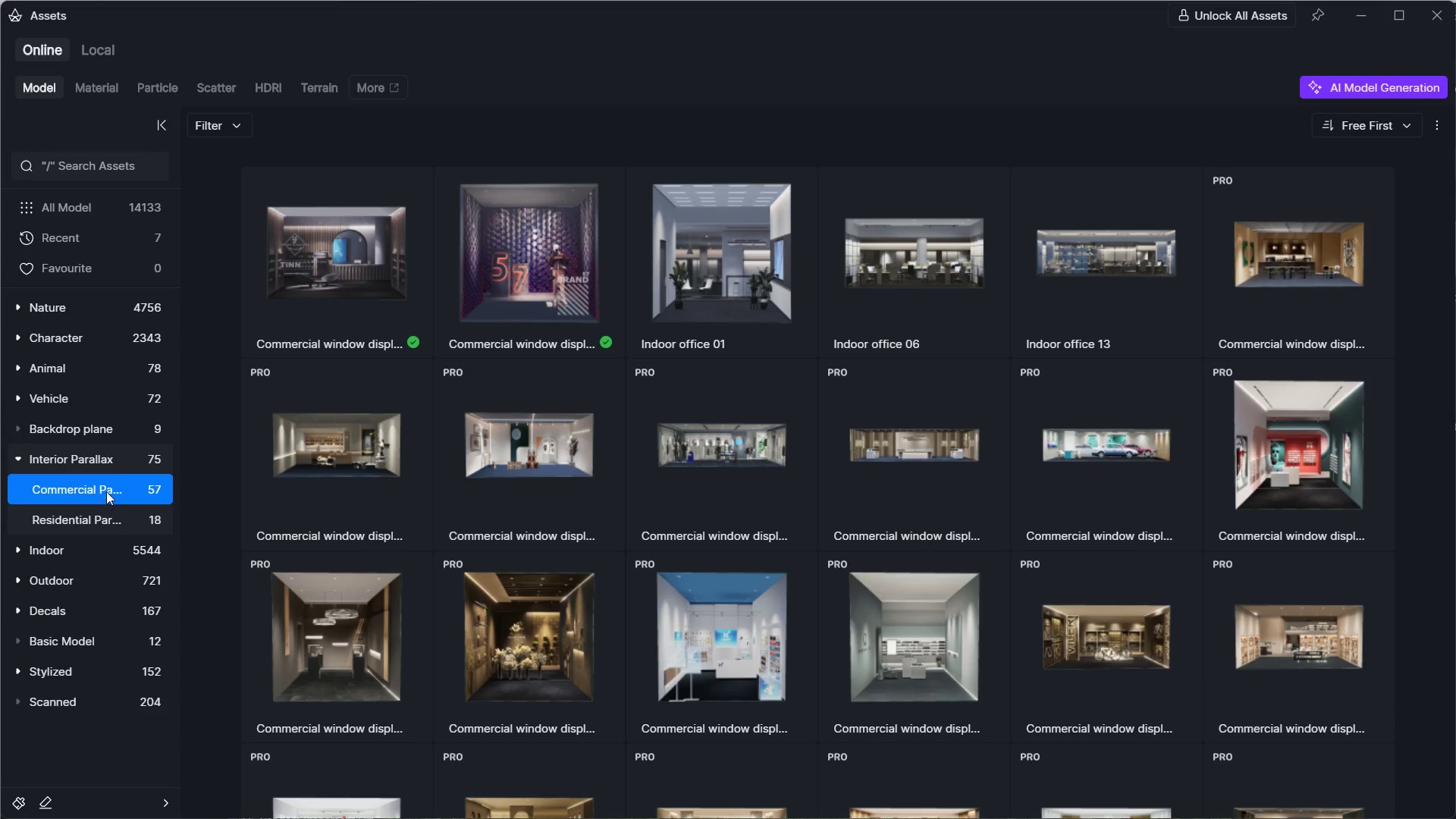 
left_click([263, 309])
 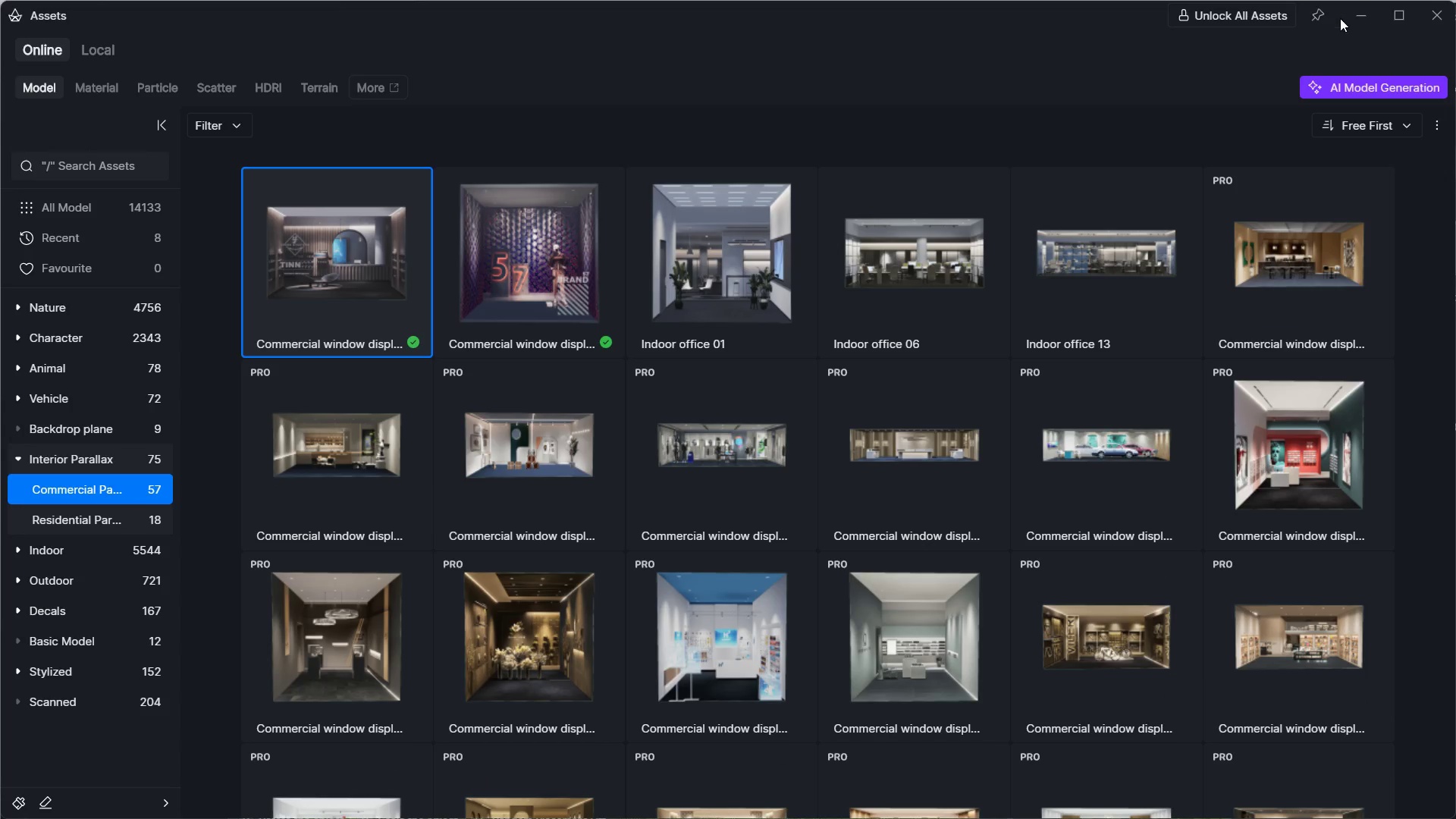 
left_click([1352, 18])
 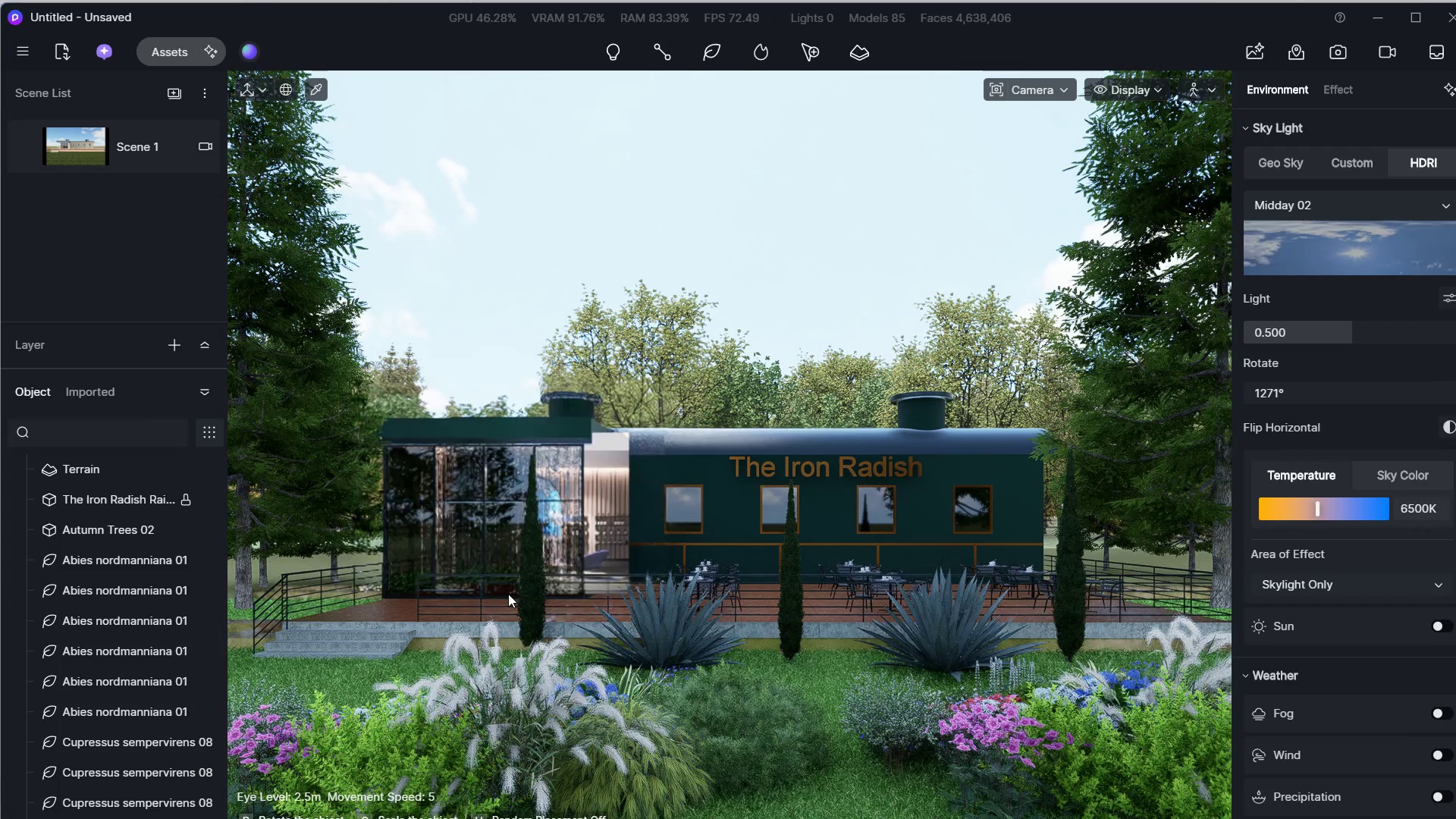 
left_click([508, 596])
 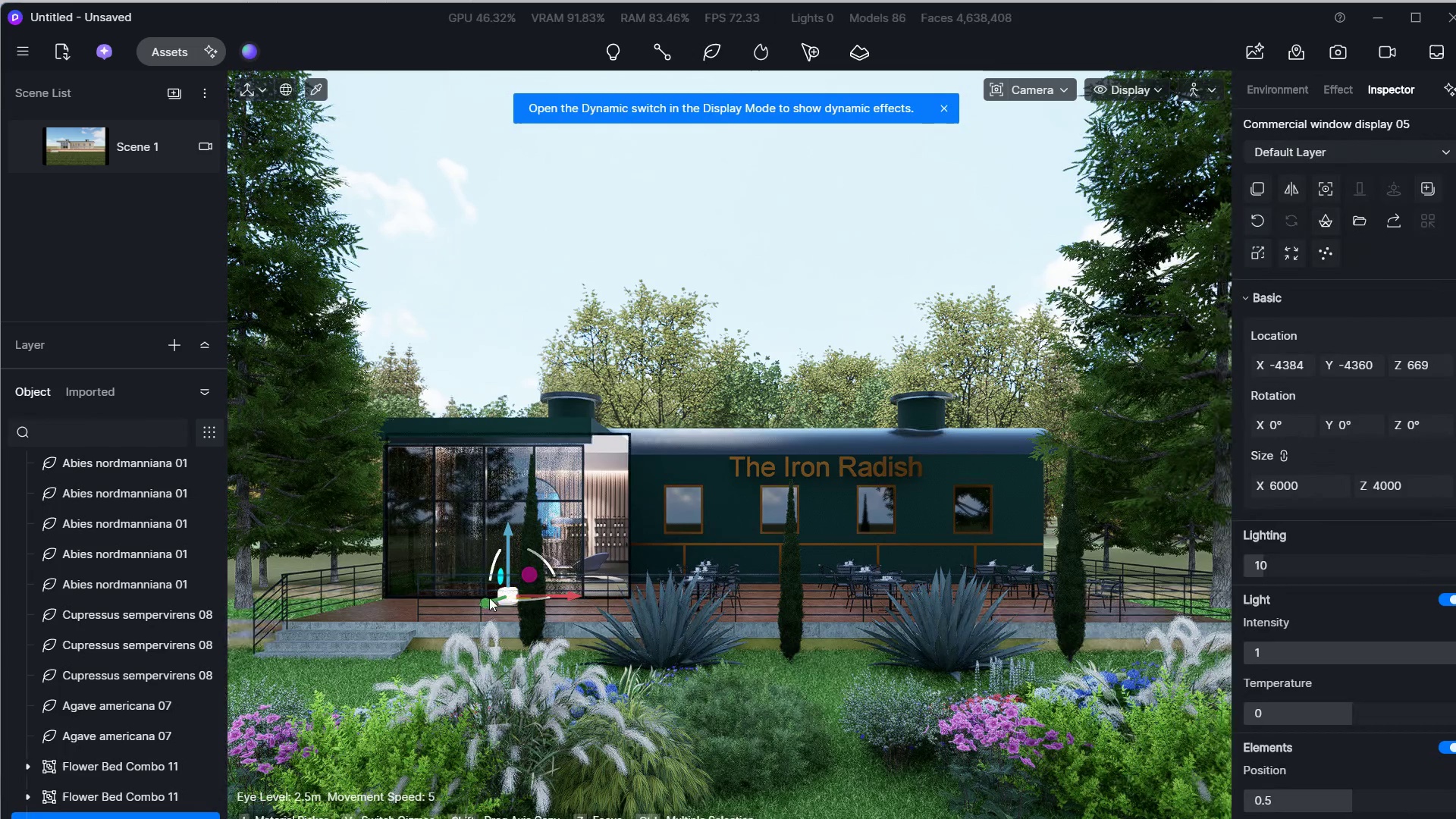 
left_click_drag(start_coordinate=[489, 602], to_coordinate=[494, 601])
 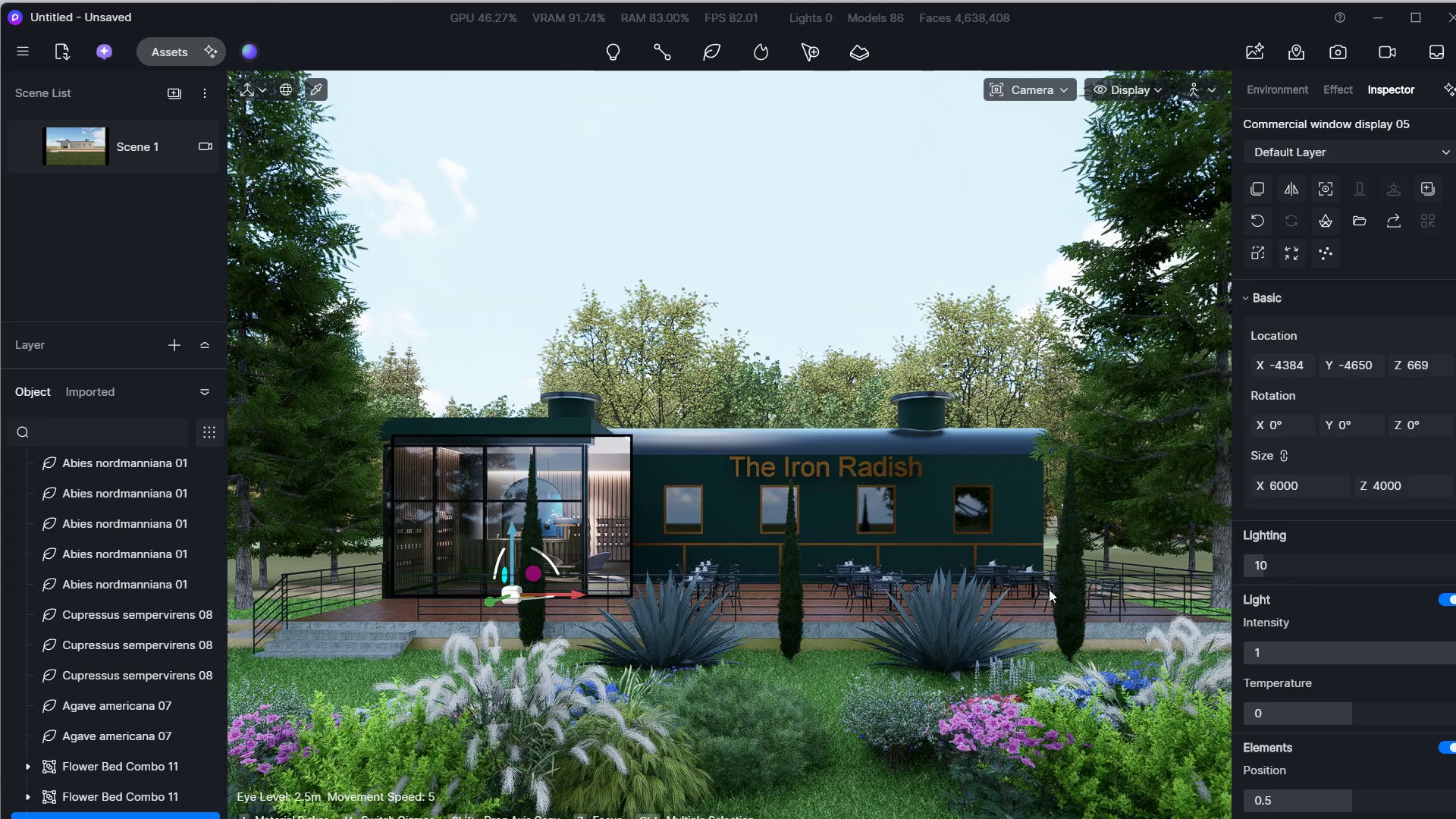 
hold_key(key=ShiftLeft, duration=1.44)
 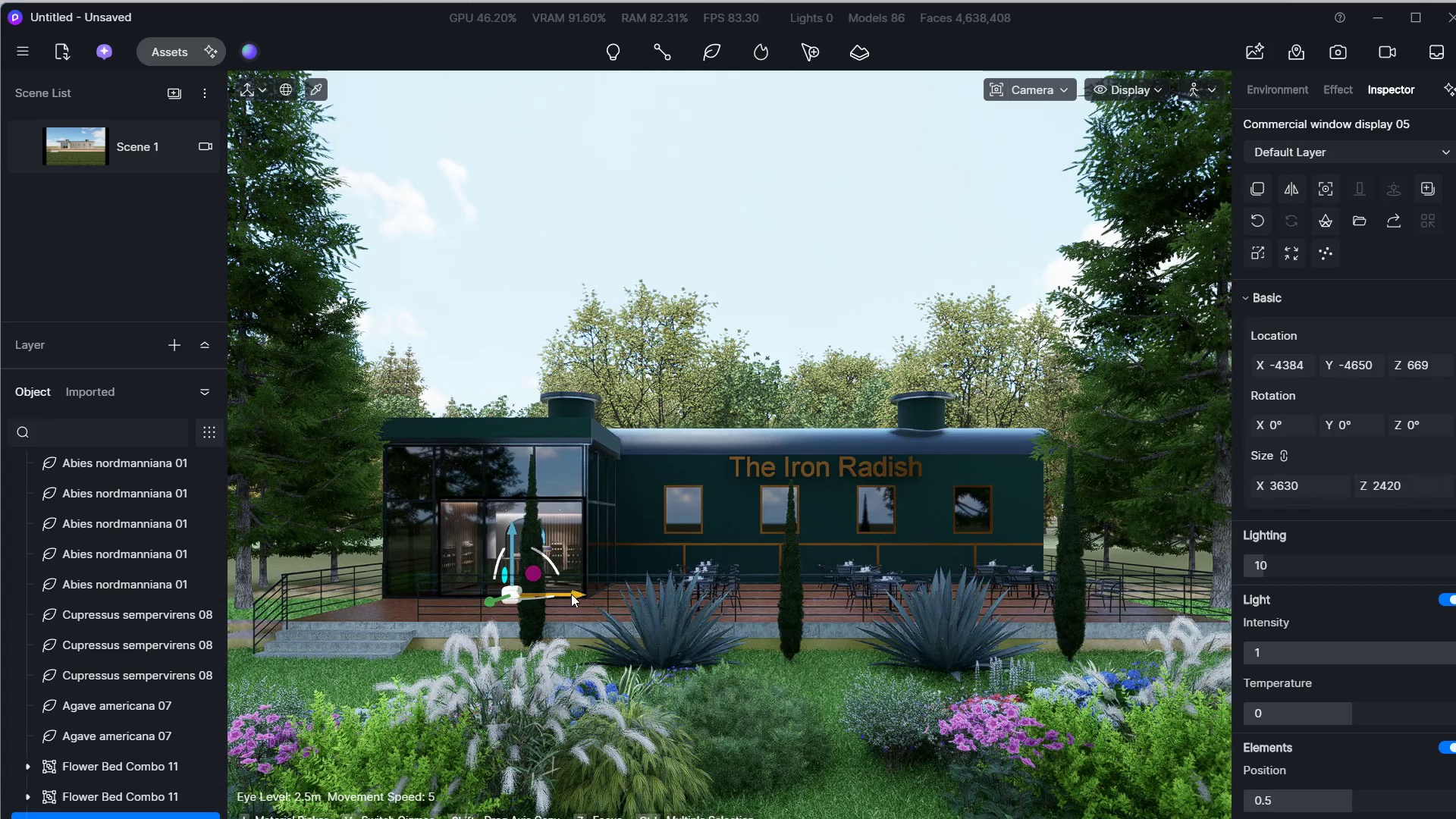 
left_click_drag(start_coordinate=[570, 594], to_coordinate=[545, 594])
 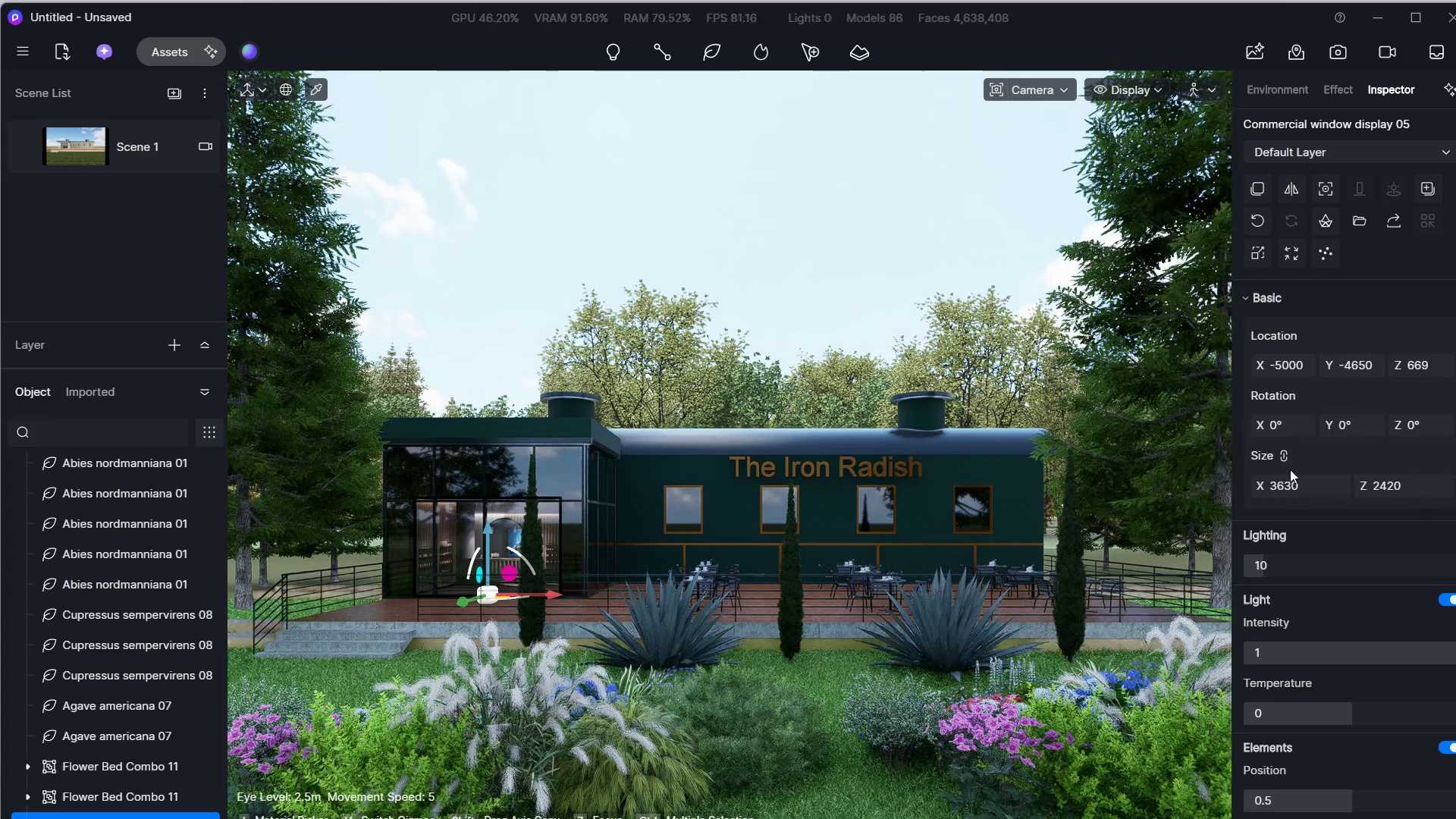 
left_click([1285, 456])
 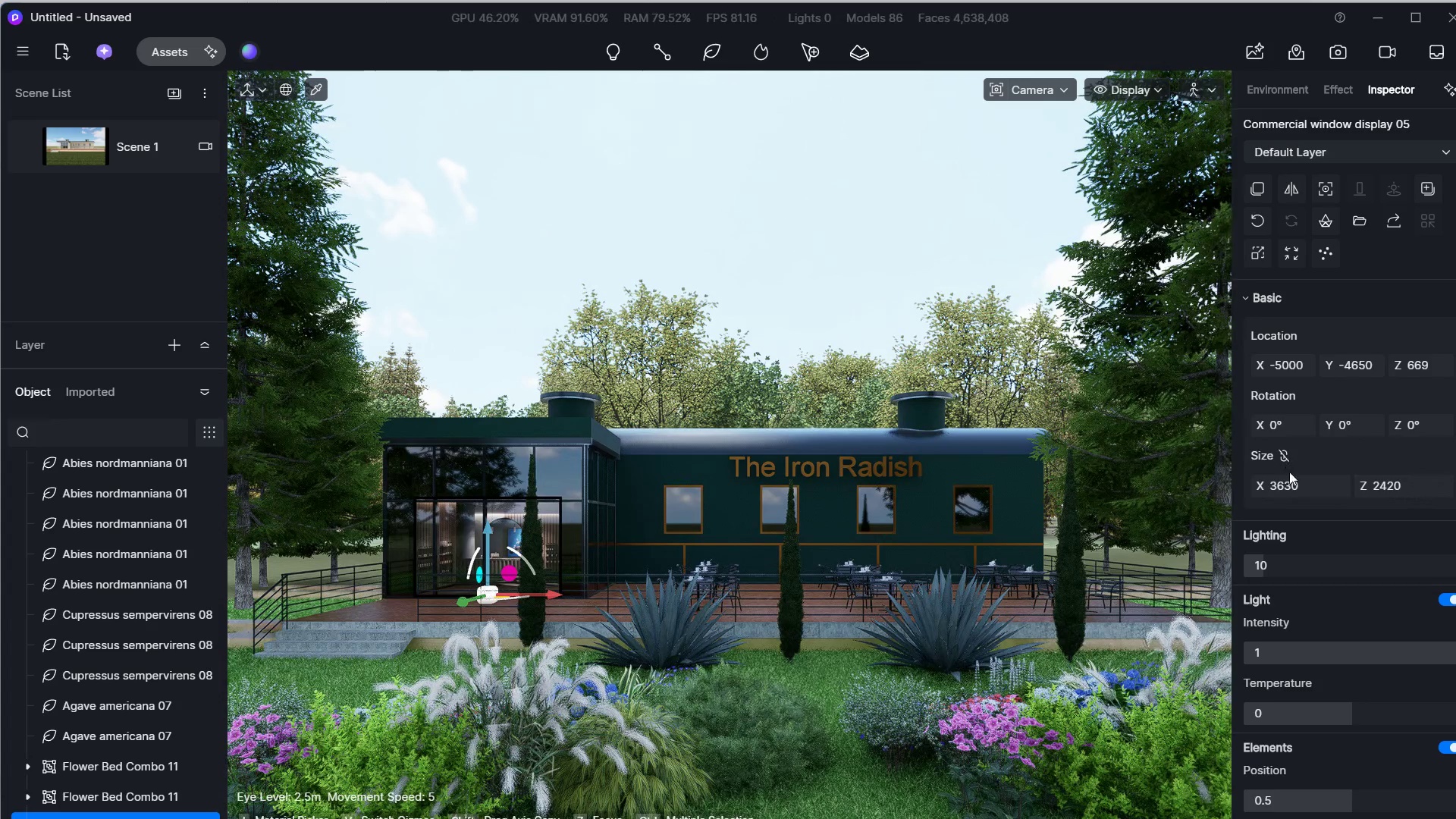 
hold_key(key=ShiftLeft, duration=1.28)
 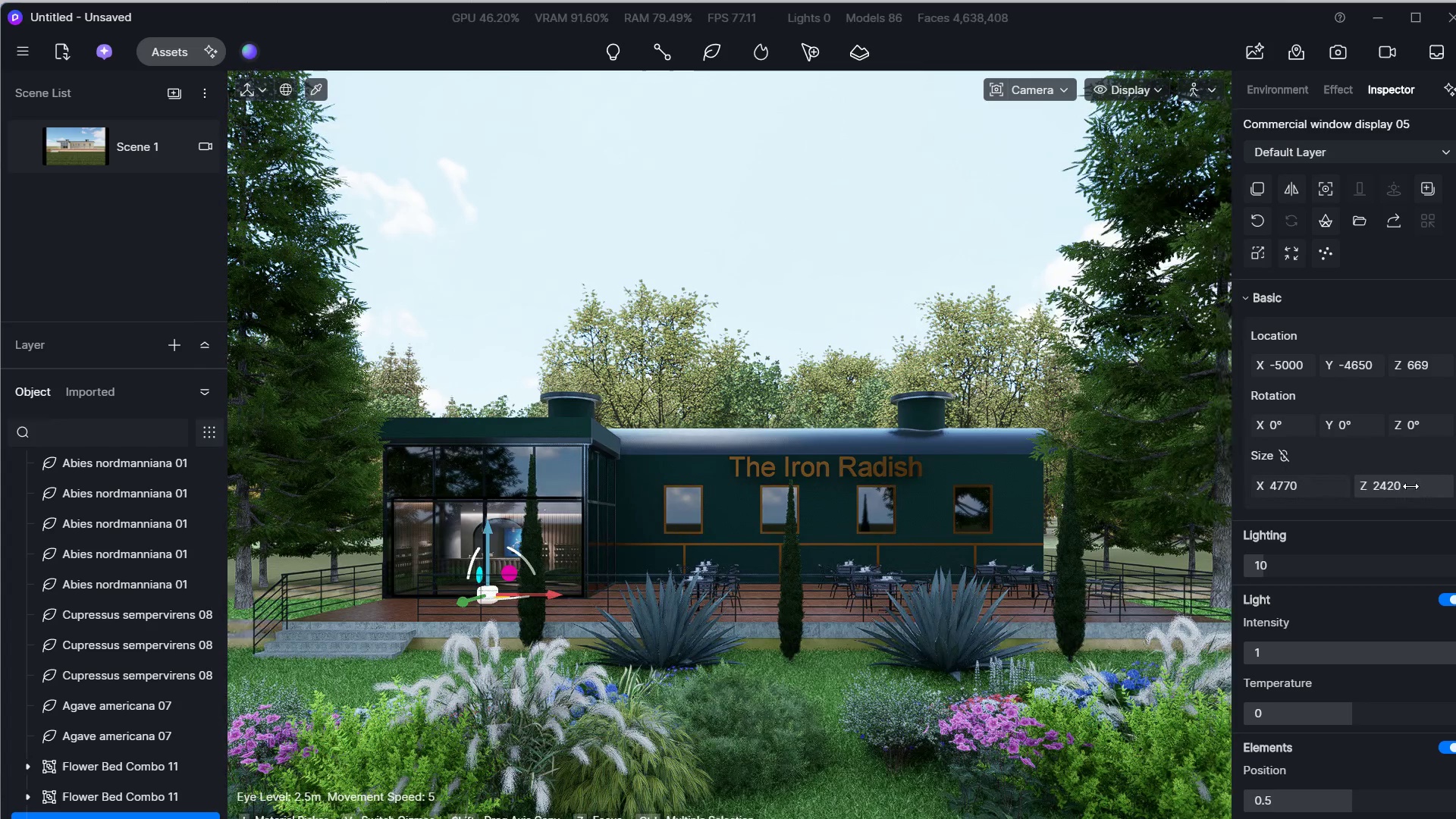 
hold_key(key=ShiftLeft, duration=2.27)
 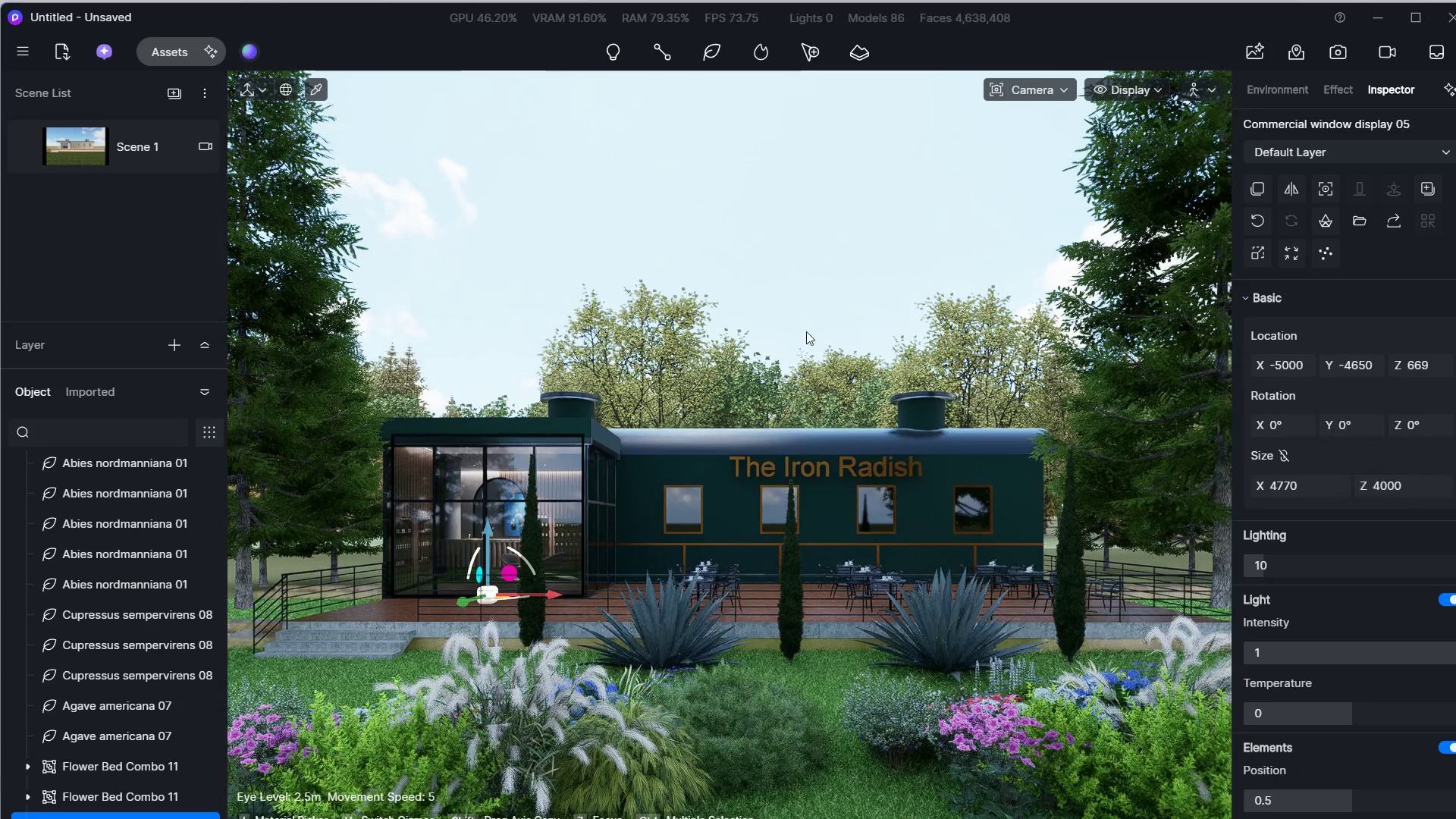 
left_click([791, 306])
 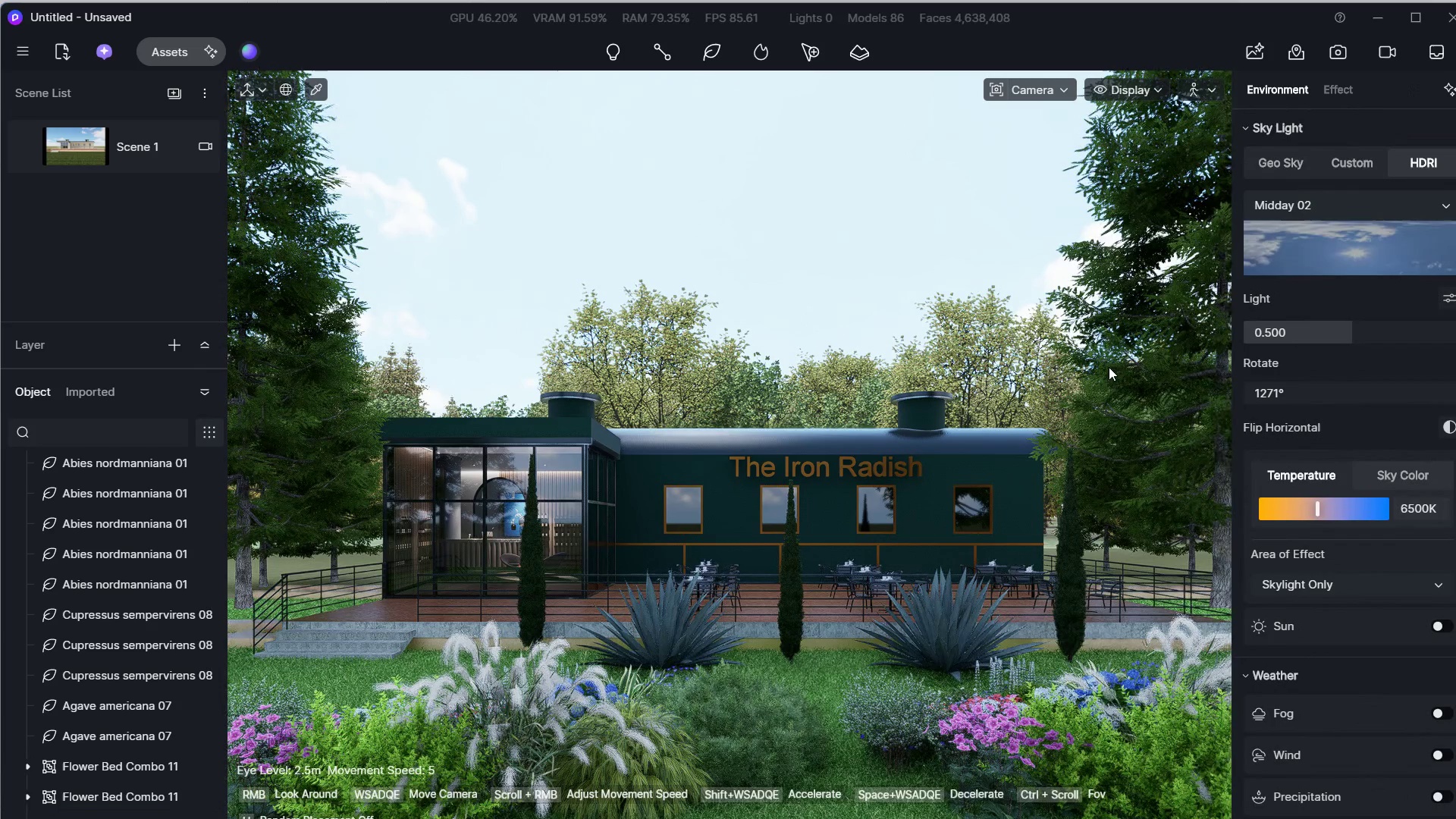 
wait(5.01)
 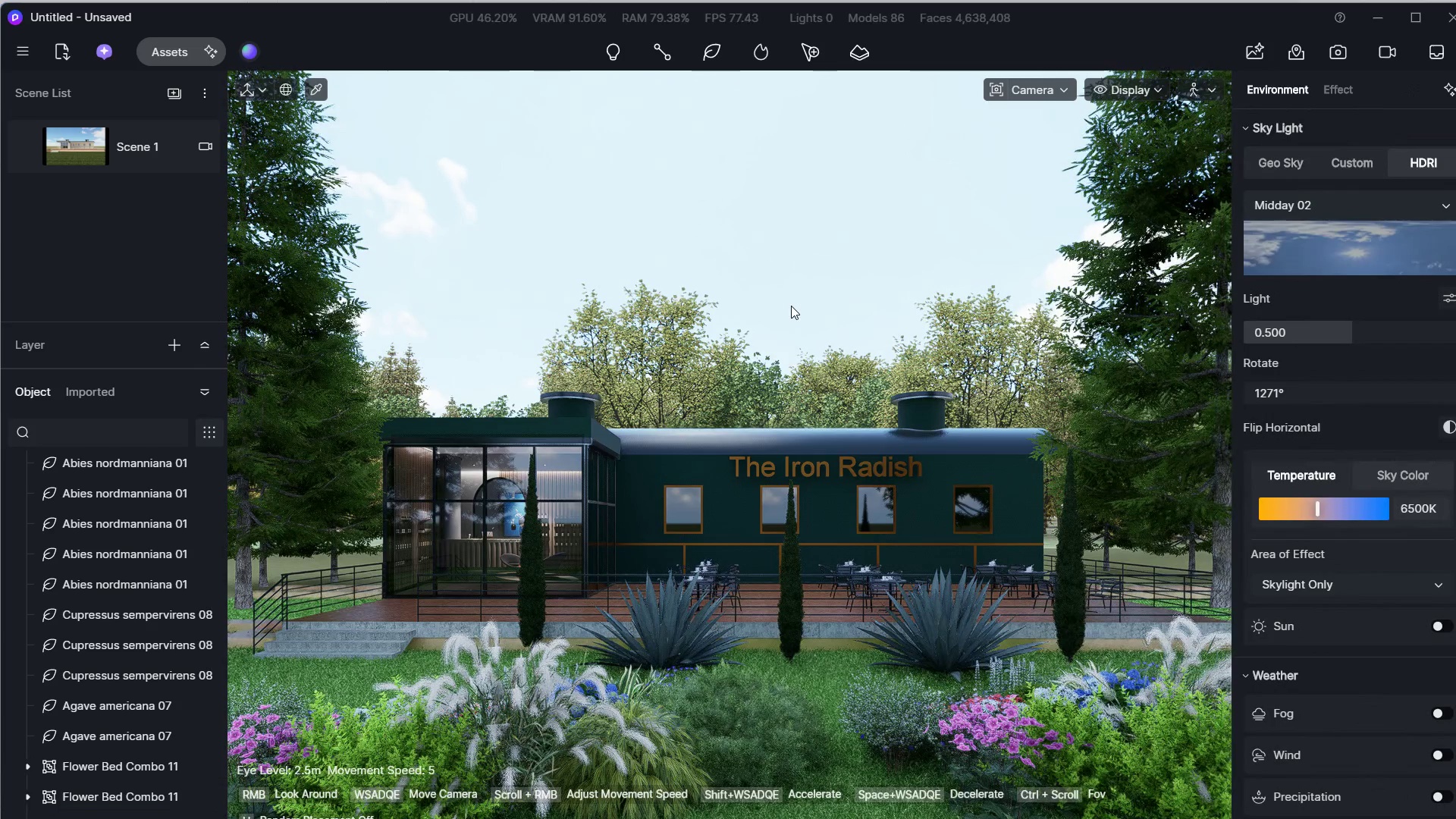 
left_click([1339, 60])
 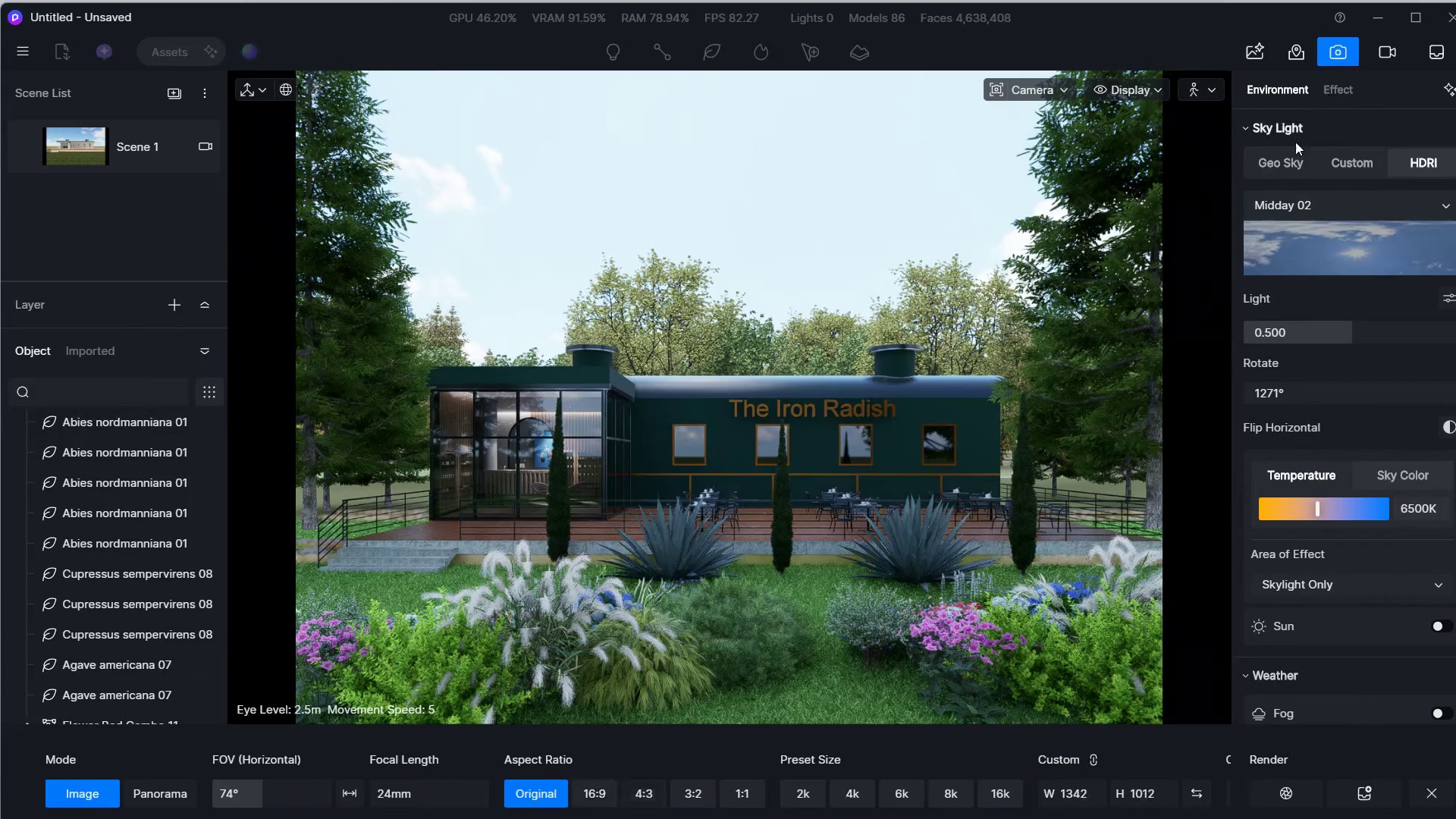 
key(Alt+Tab)
 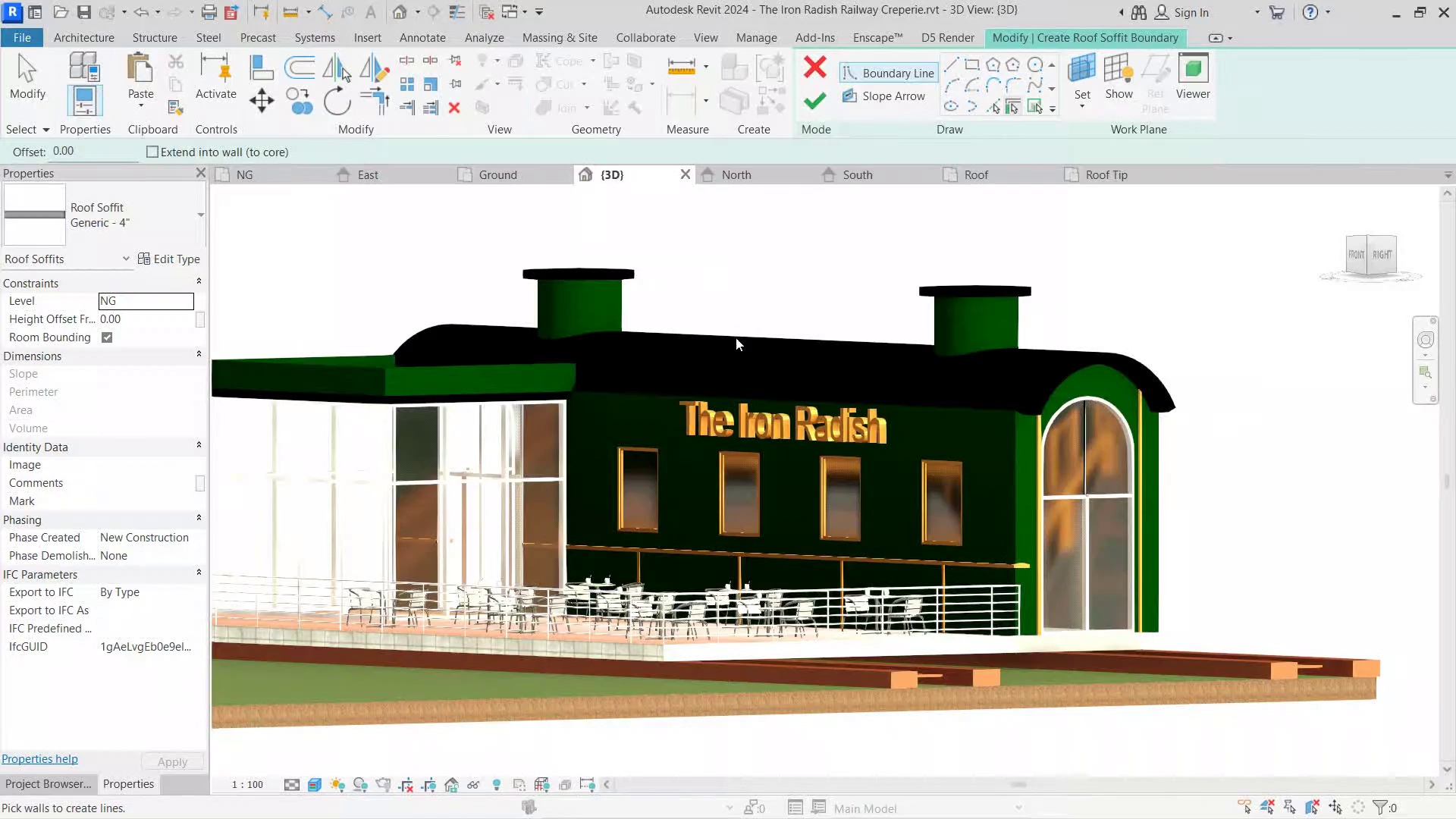 
key(Alt+Tab)
 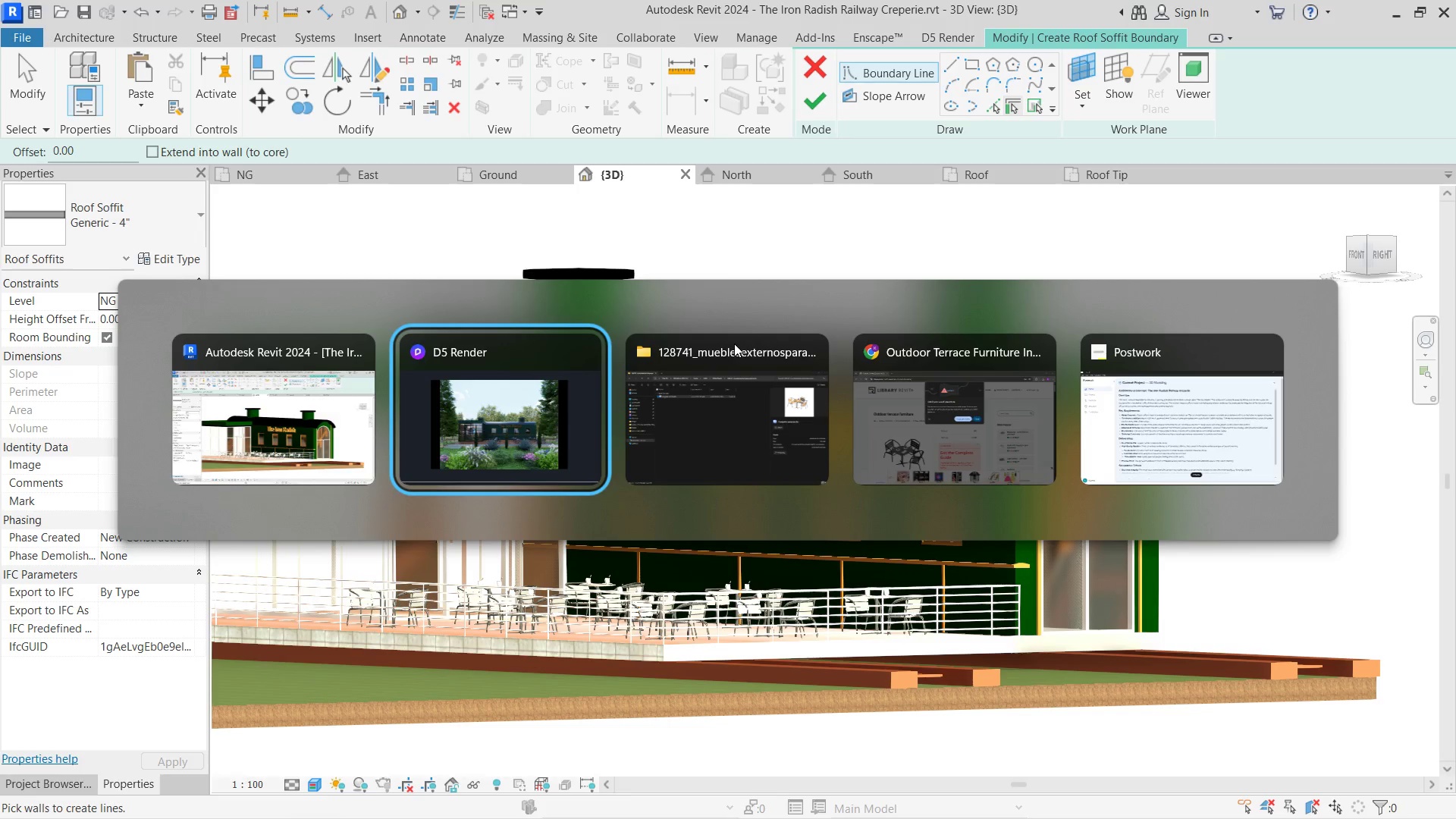 
key(Alt+Tab)
 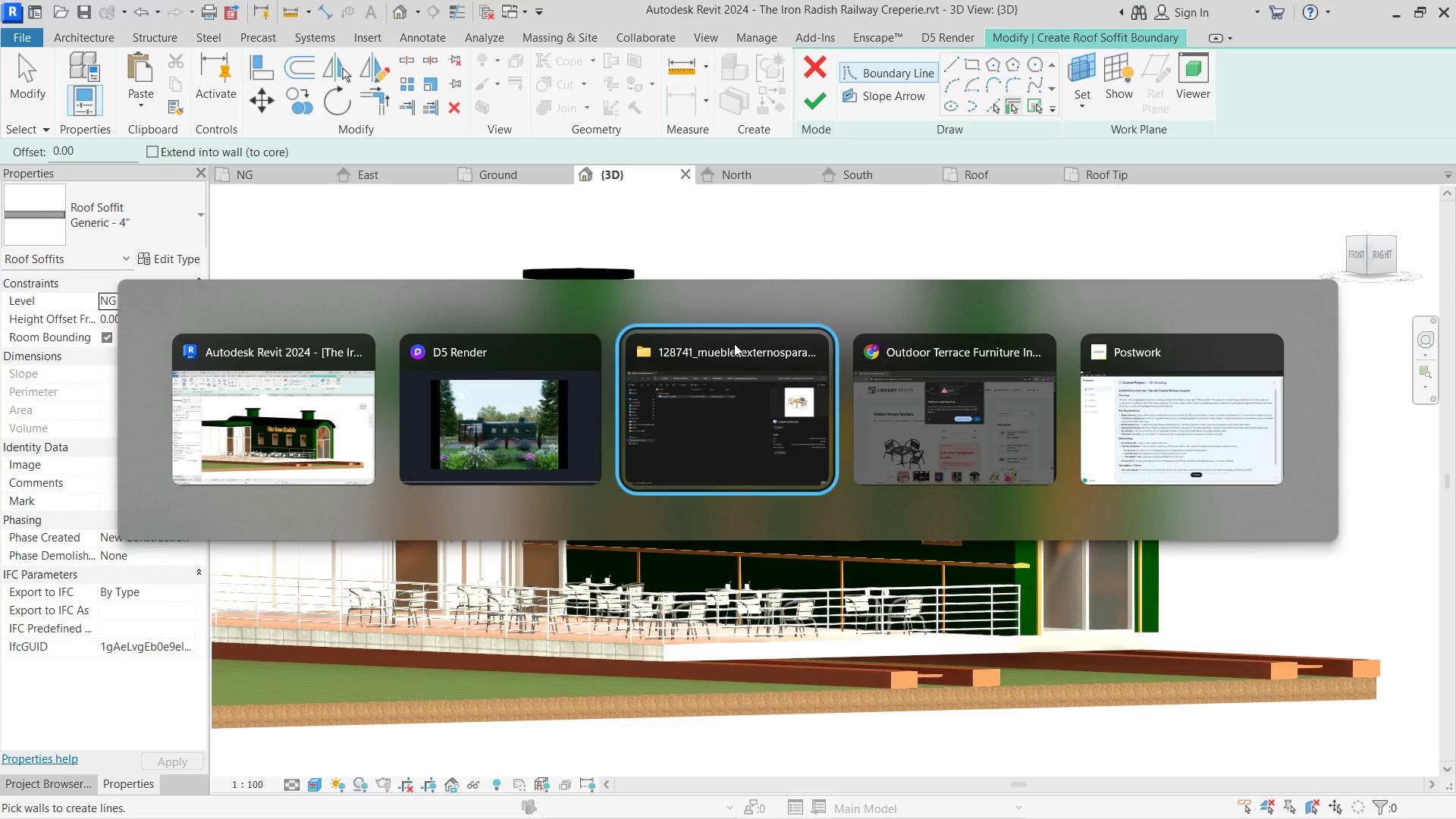 
key(Alt+Tab)
 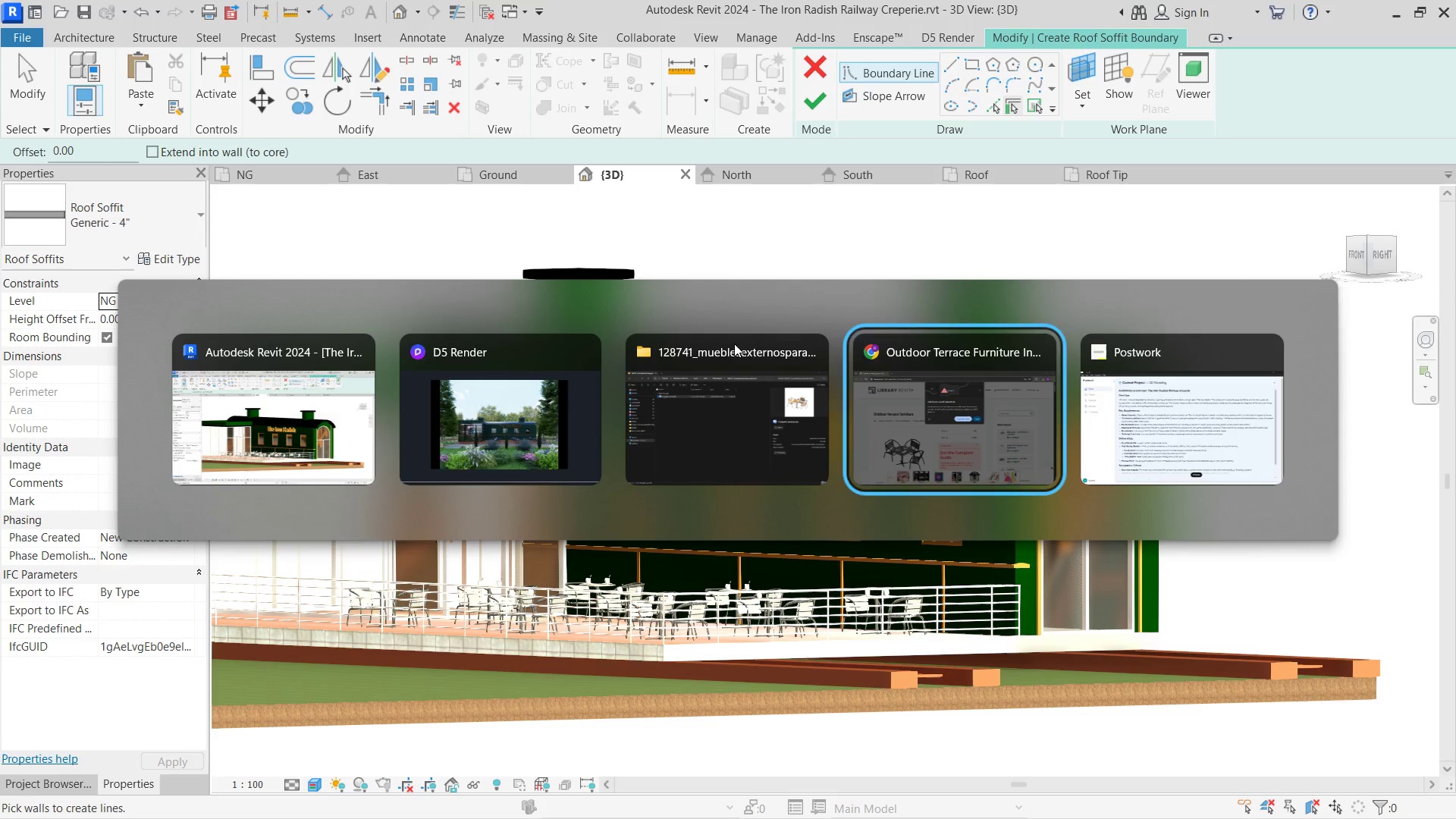 
key(Alt+Tab)